 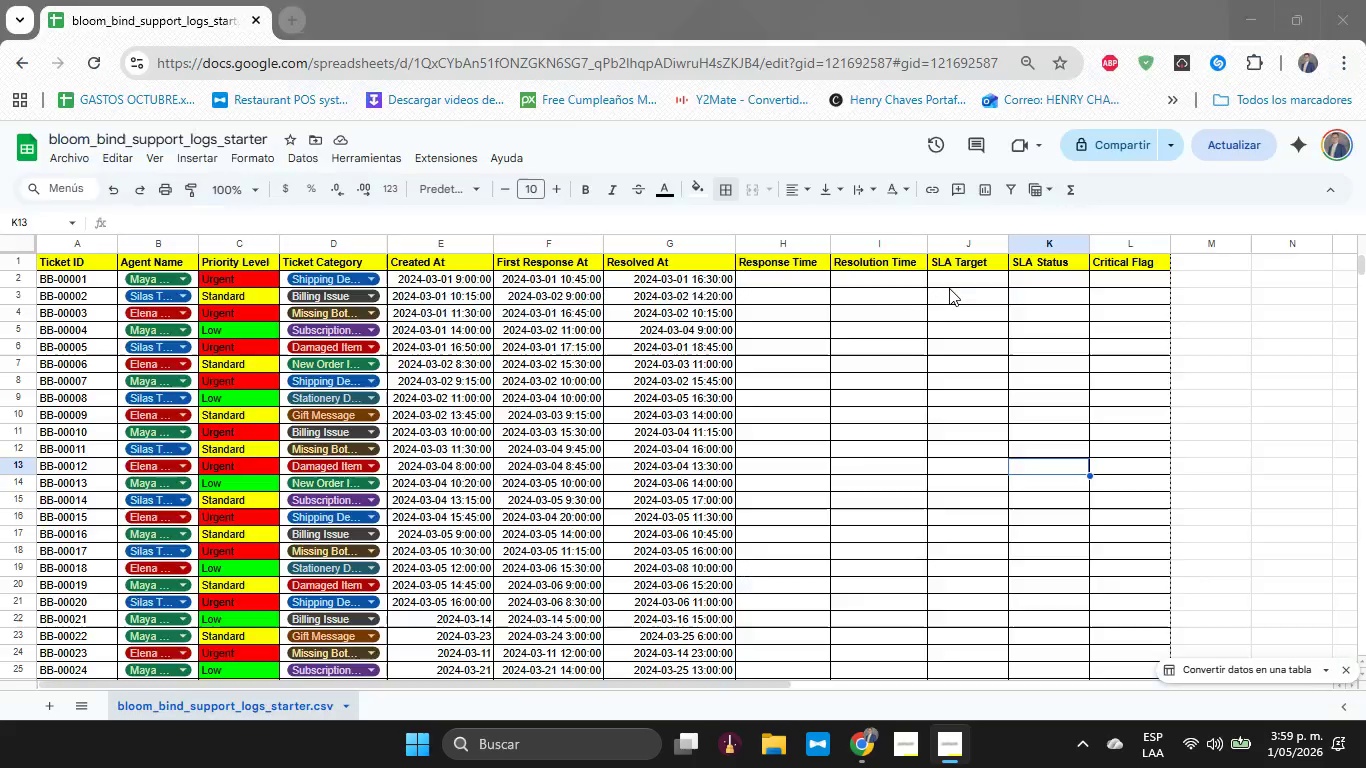 
key(ArrowLeft)
 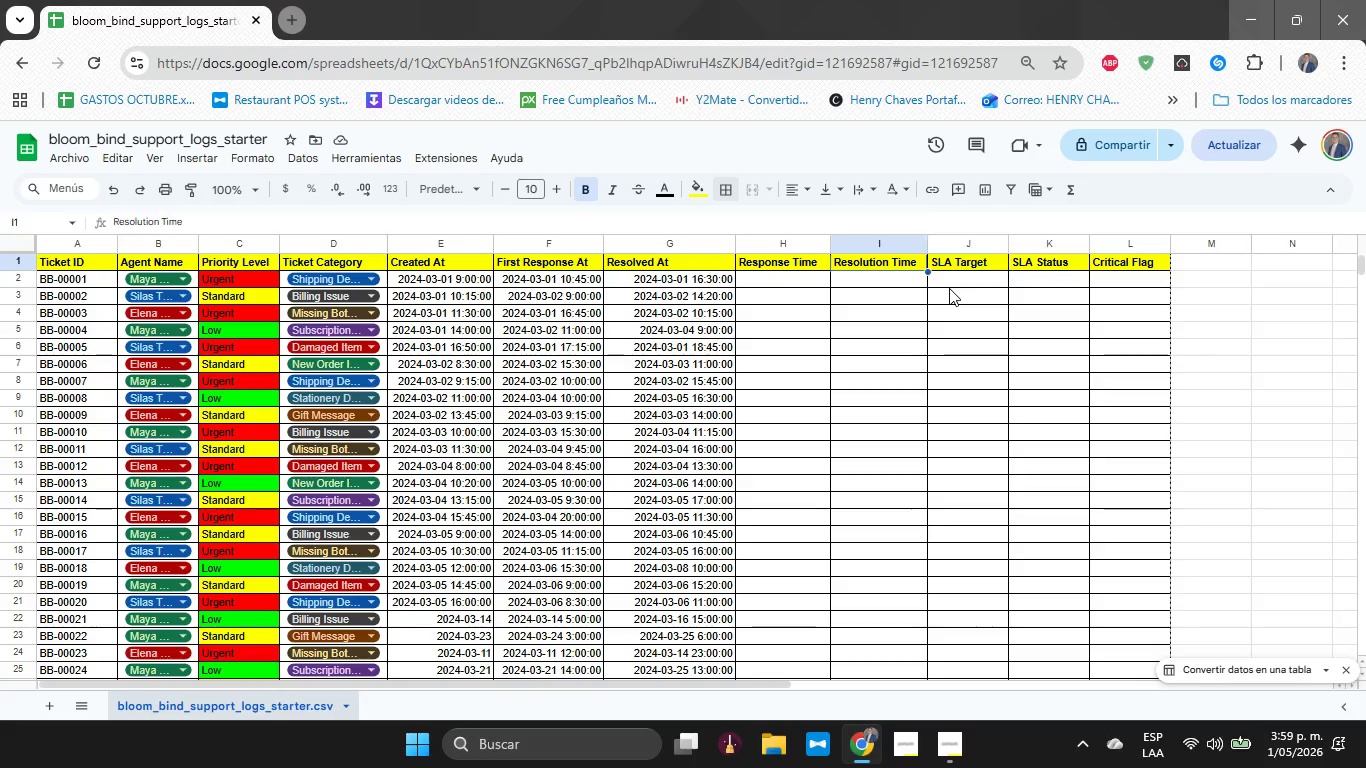 
key(ArrowLeft)
 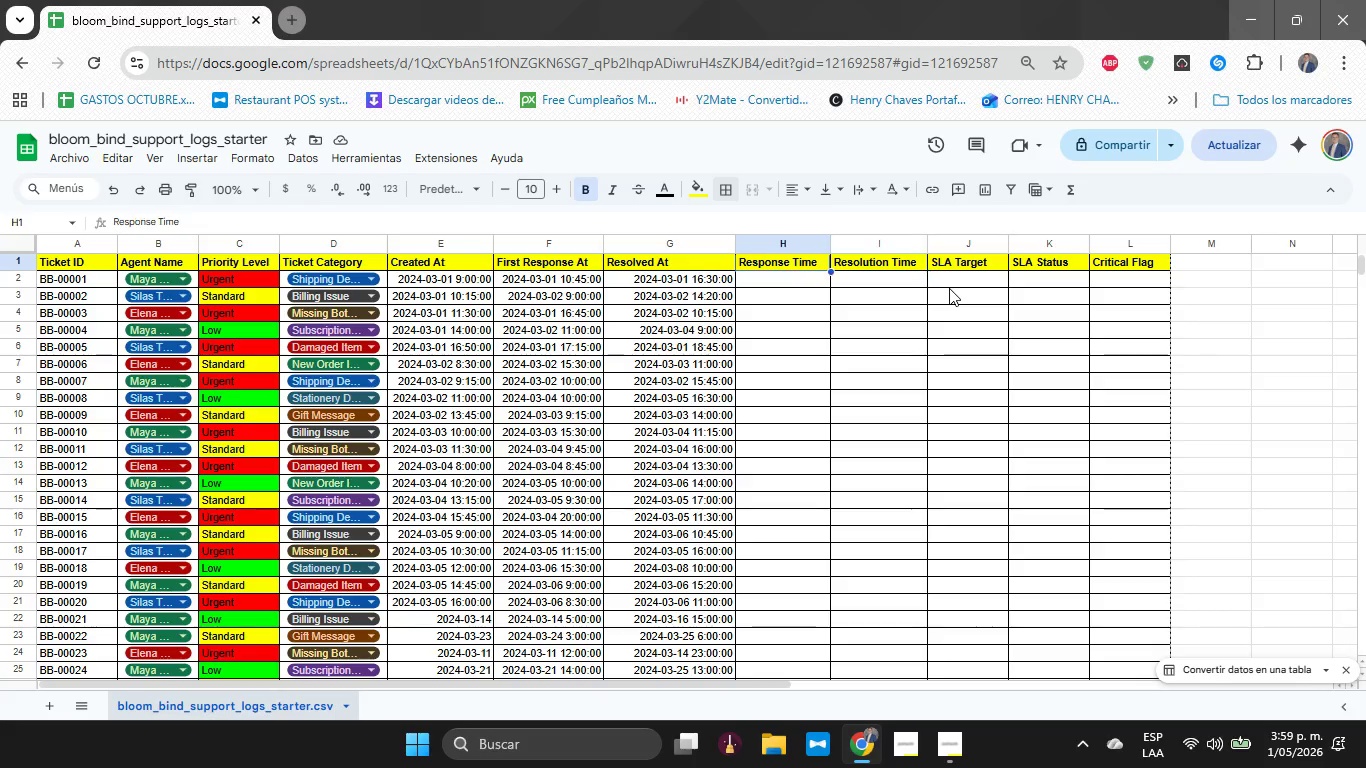 
key(ArrowLeft)
 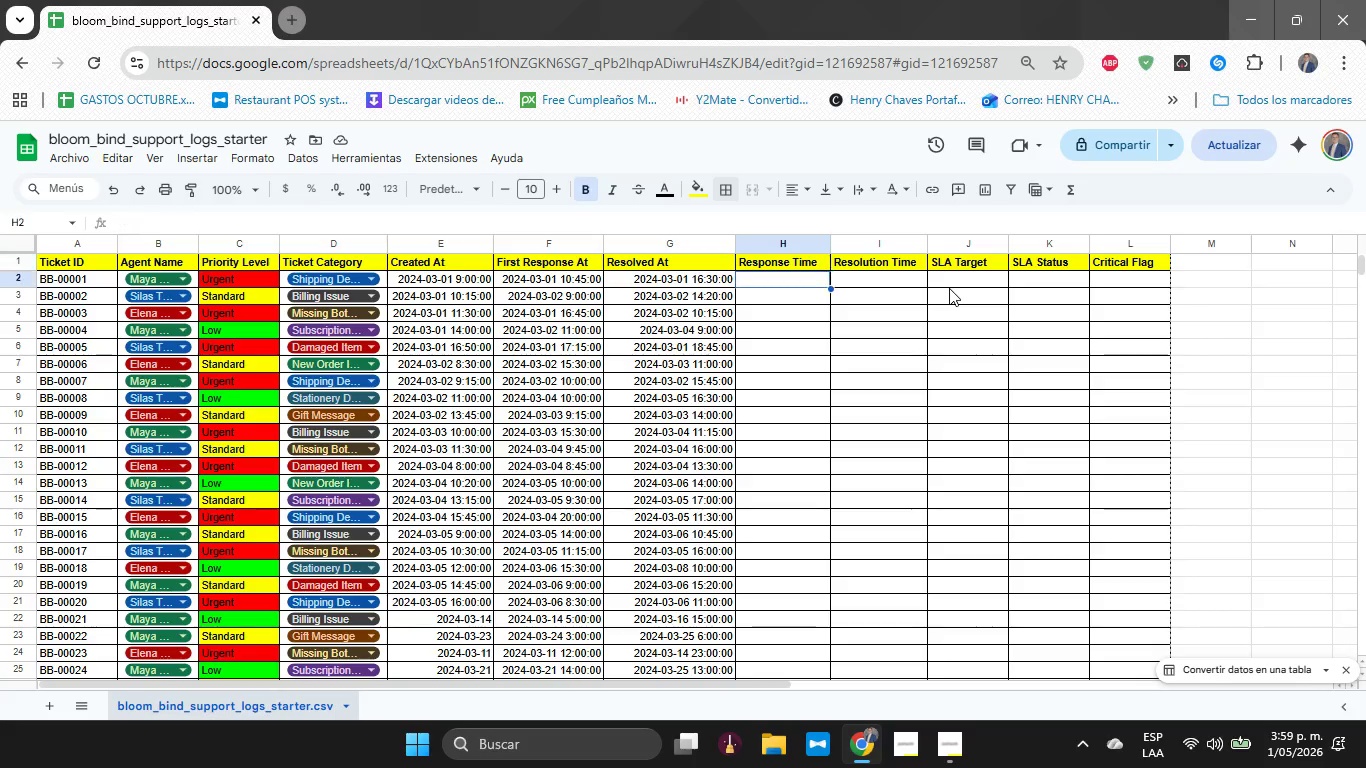 
key(ArrowDown)
 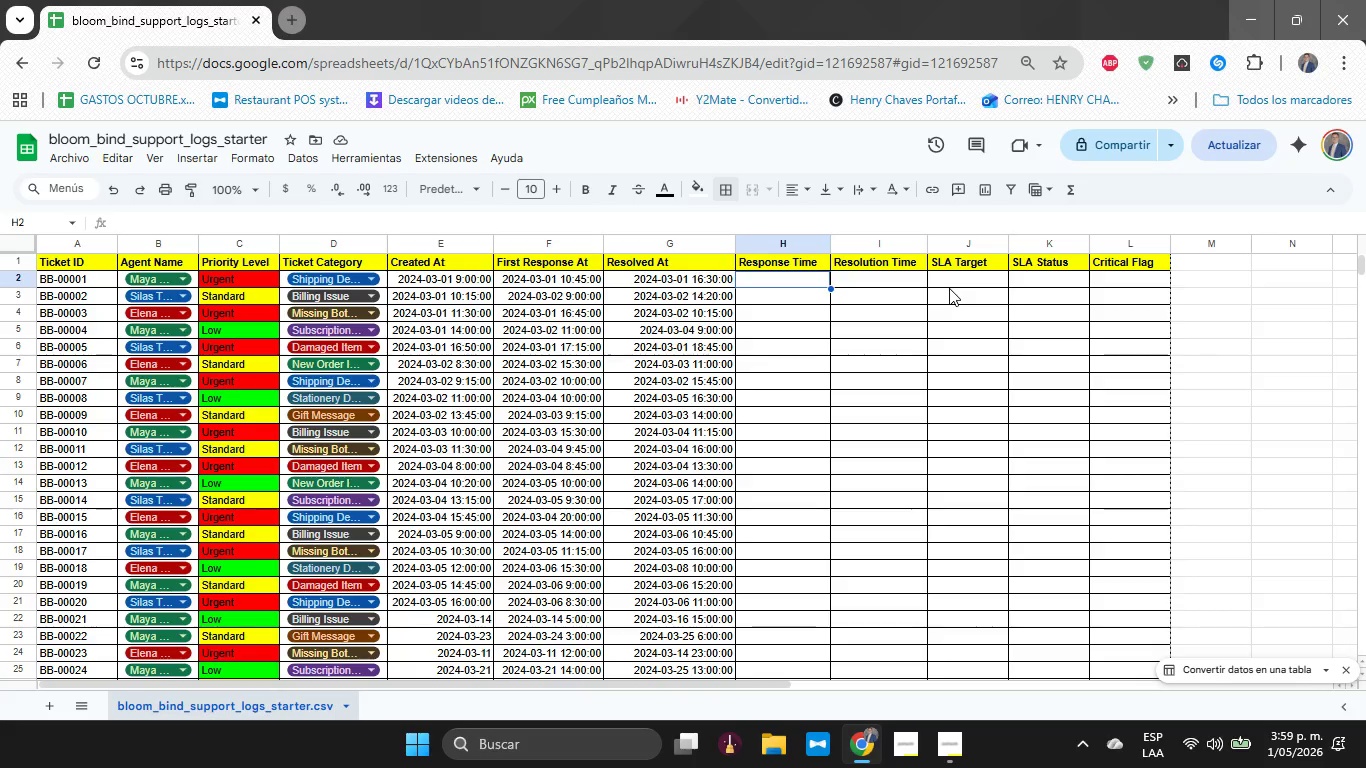 
wait(5.02)
 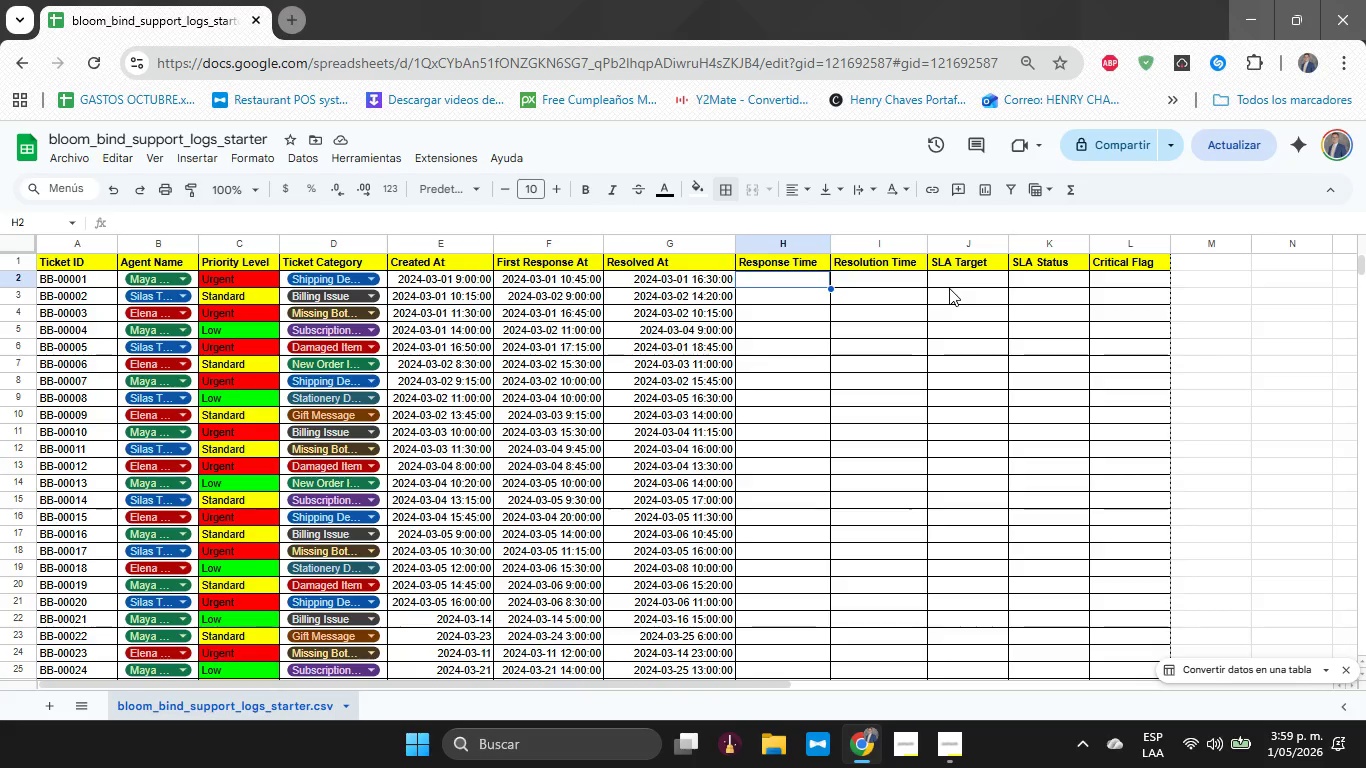 
type()*F2-E2(*24)
 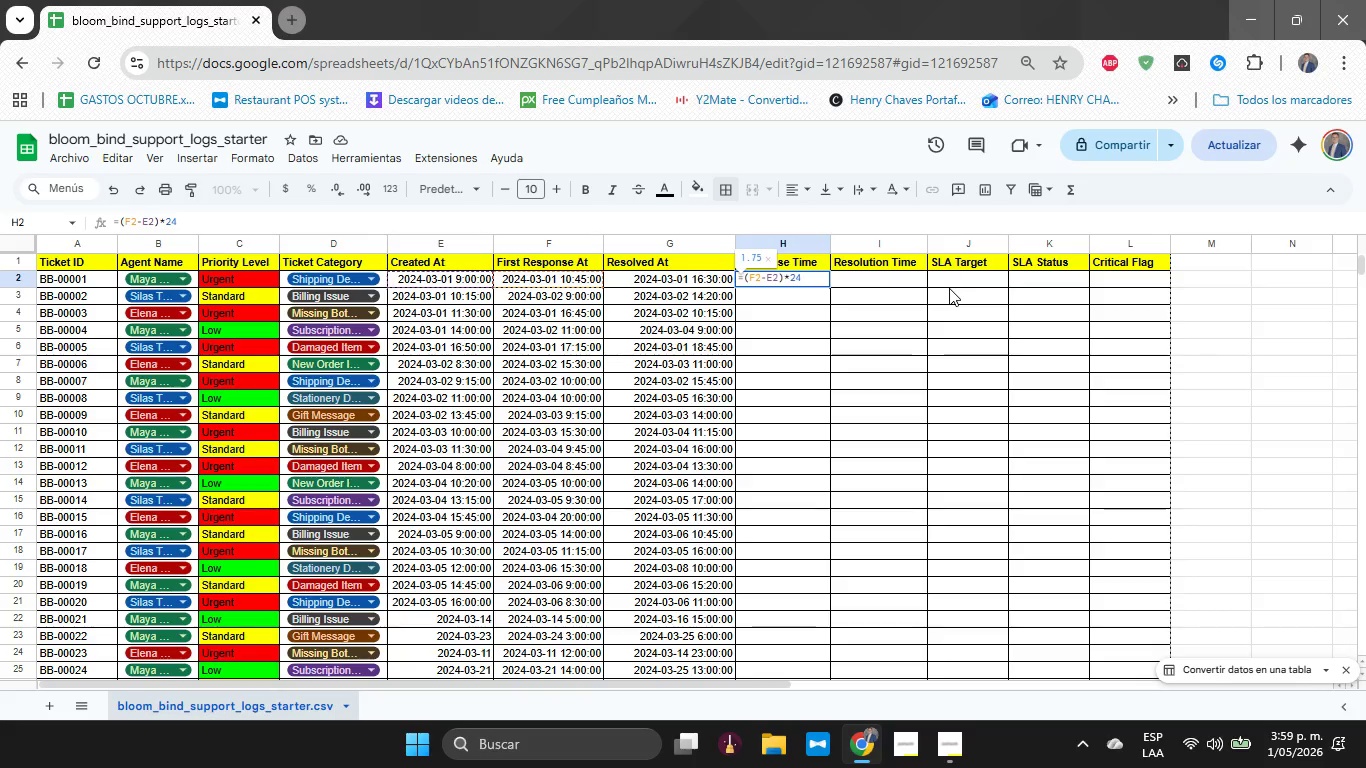 
key(Enter)
 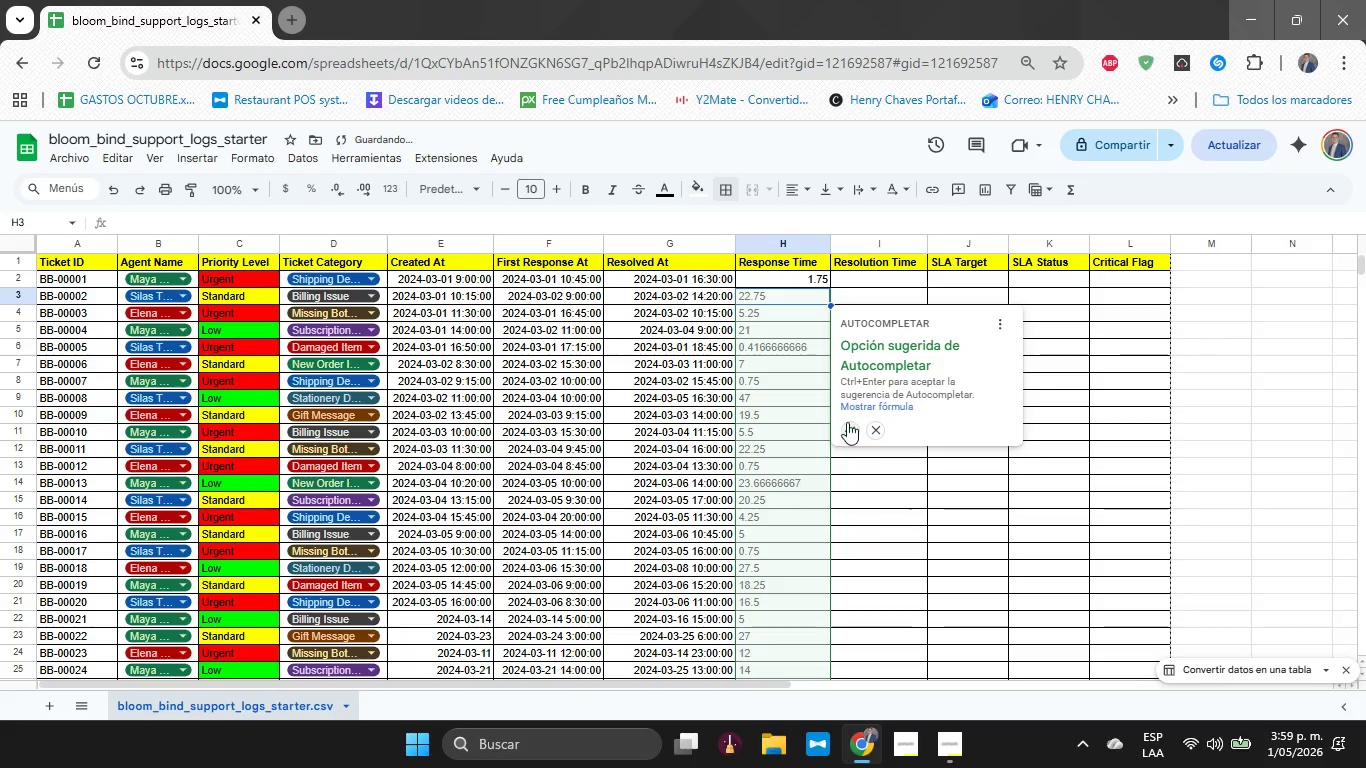 
left_click([847, 422])
 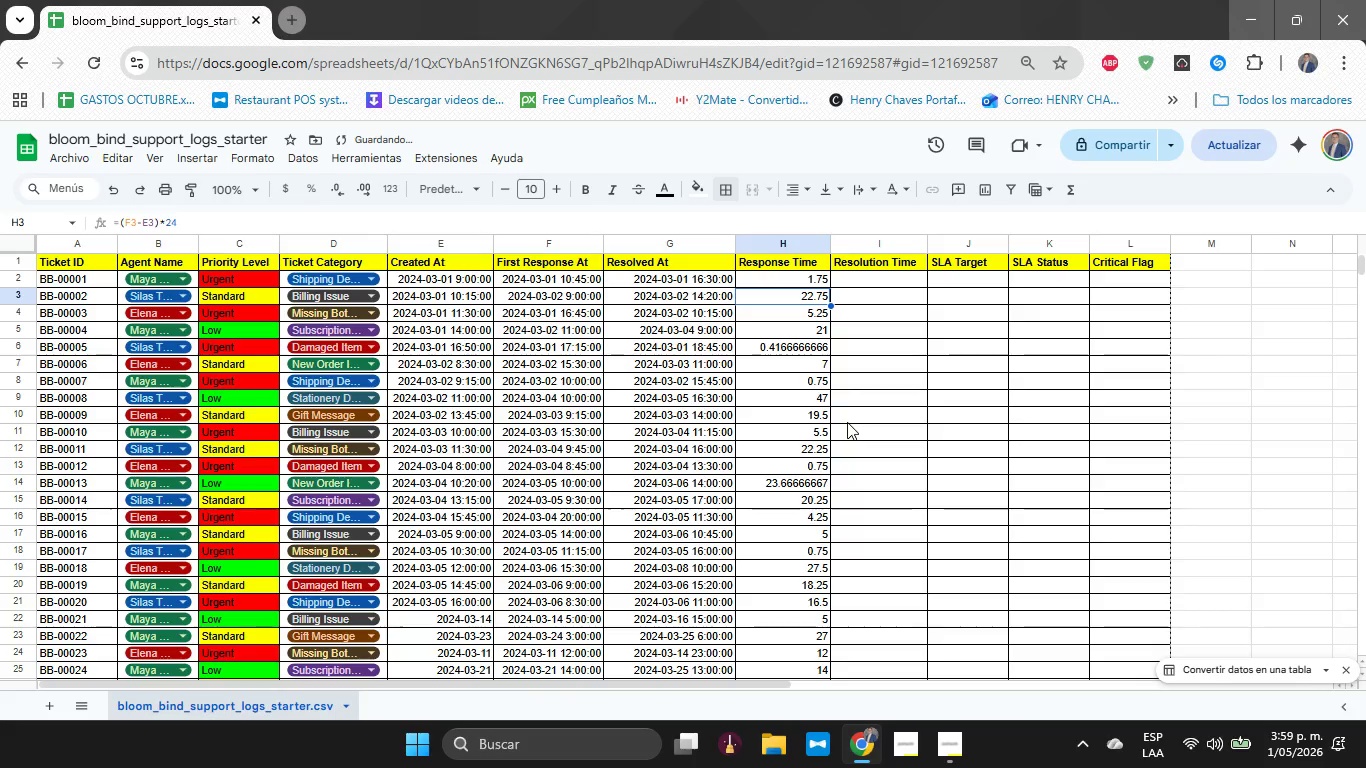 
key(ArrowRight)
 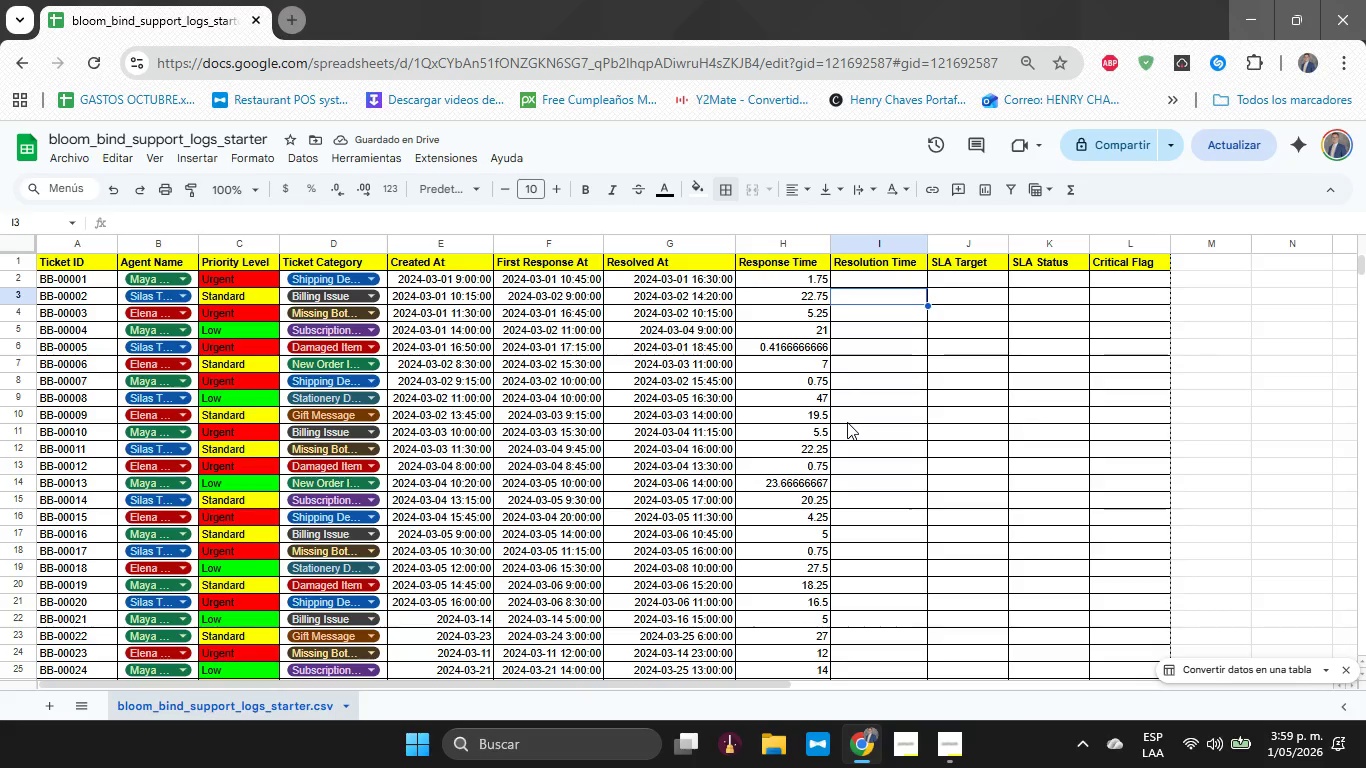 
key(ArrowUp)
 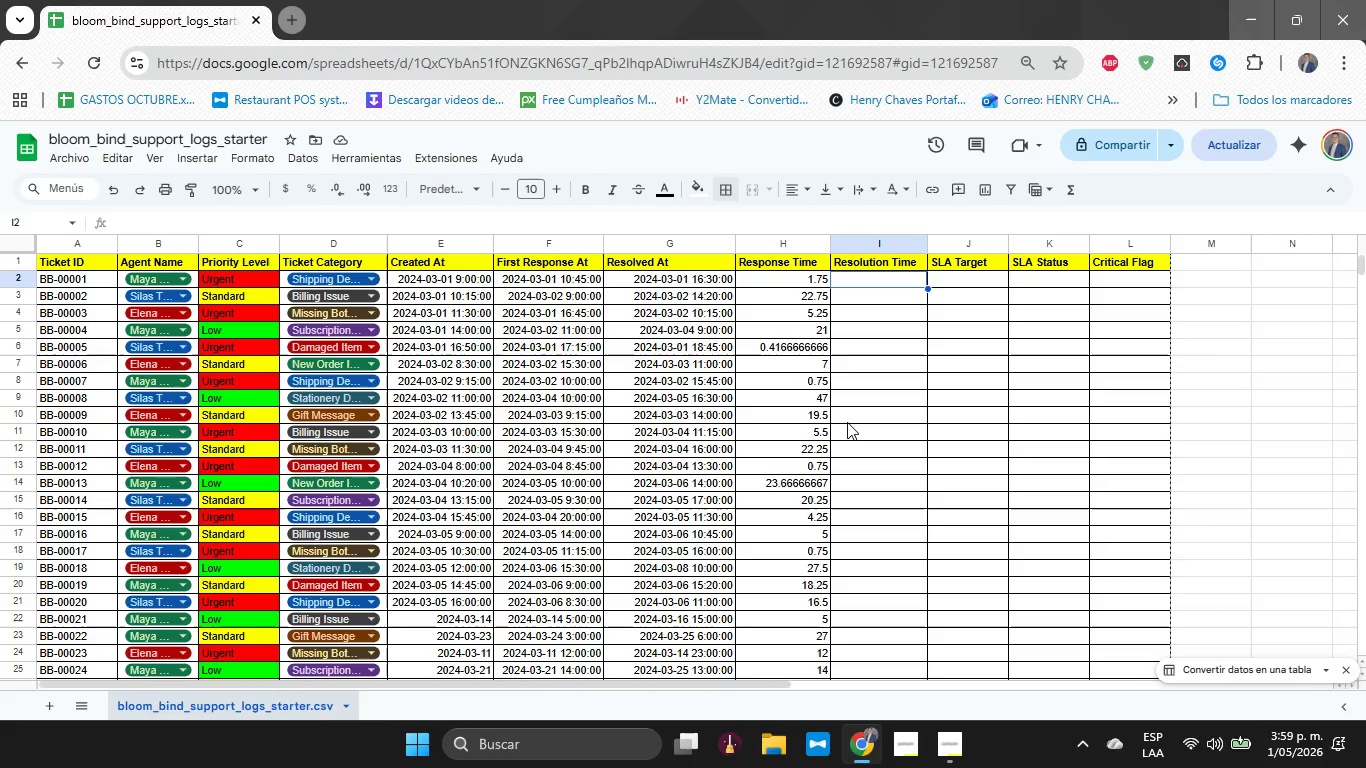 
key(Shift+0)
 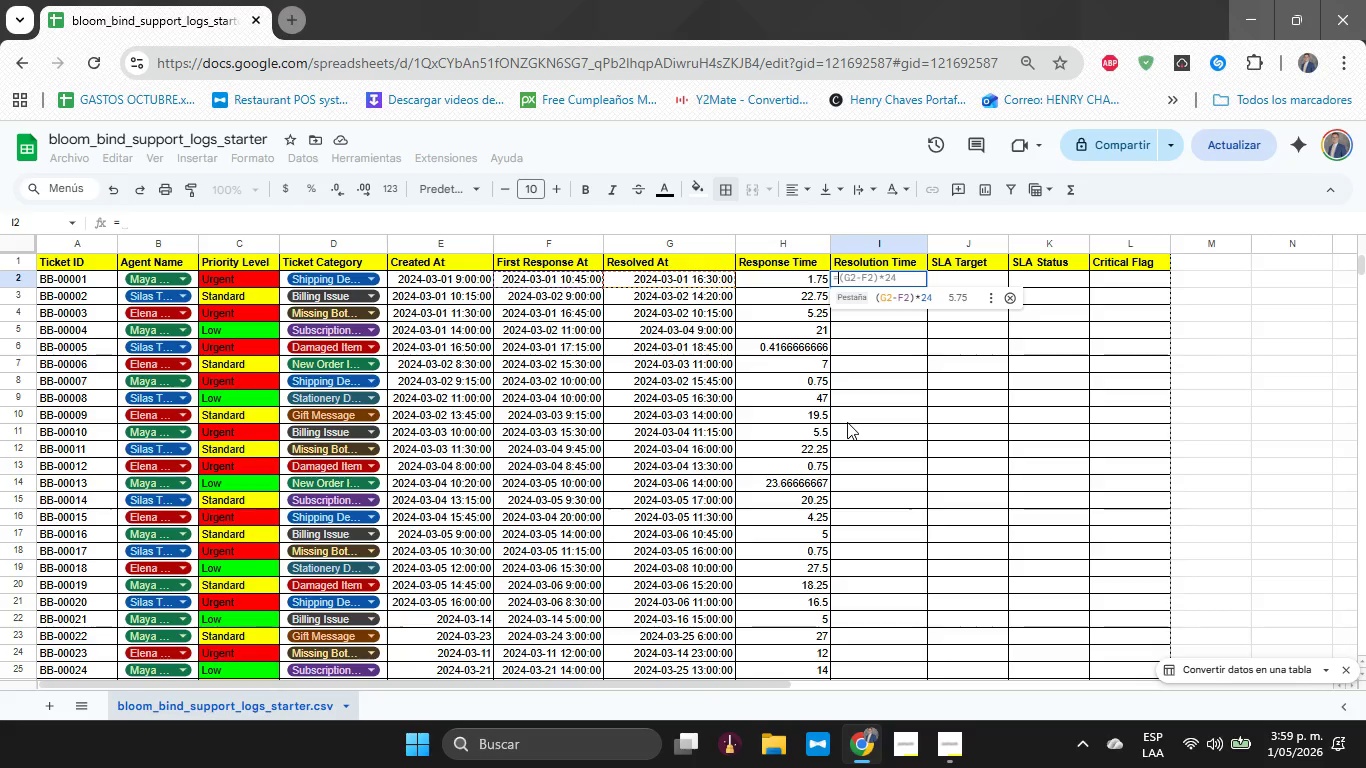 
hold_key(key=ShiftRight, duration=3.66)
 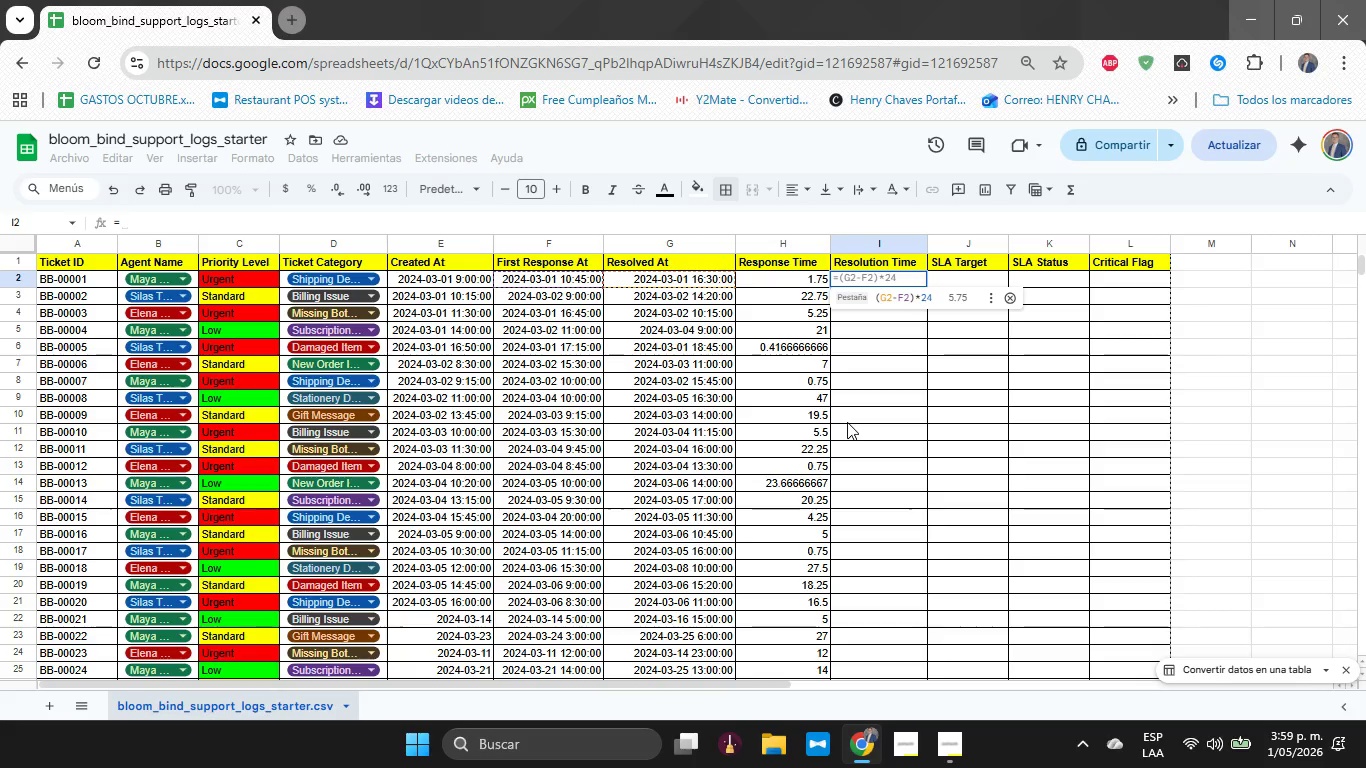 
key(Tab)
 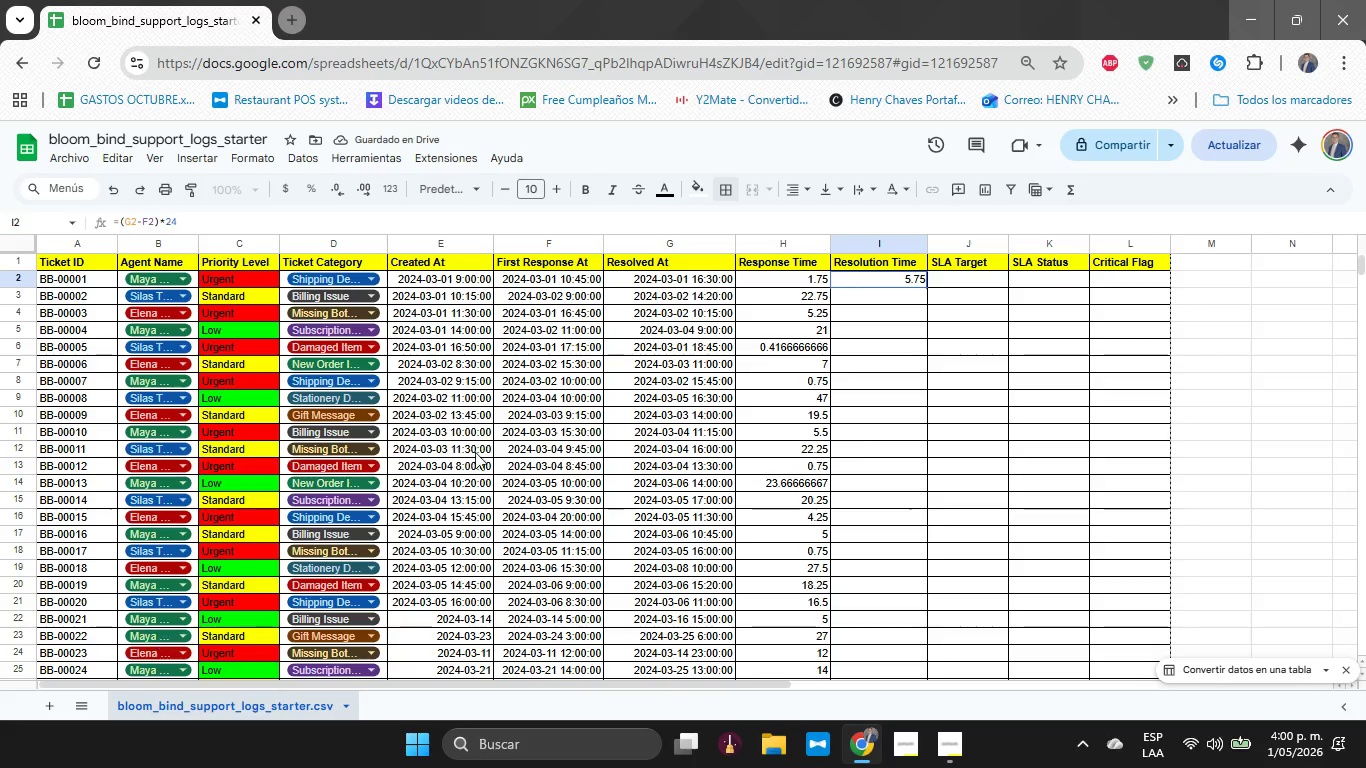 
left_click([910, 284])
 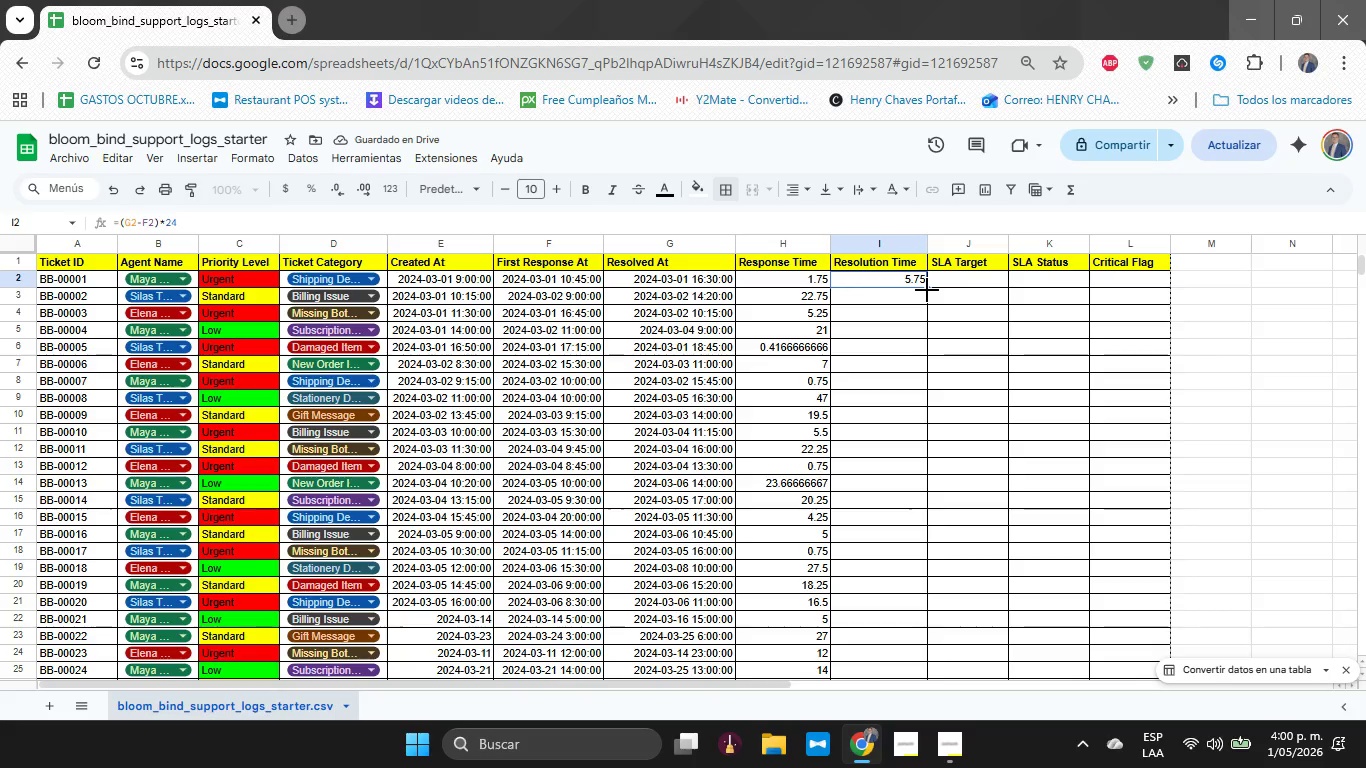 
left_click_drag(start_coordinate=[927, 290], to_coordinate=[939, 560])
 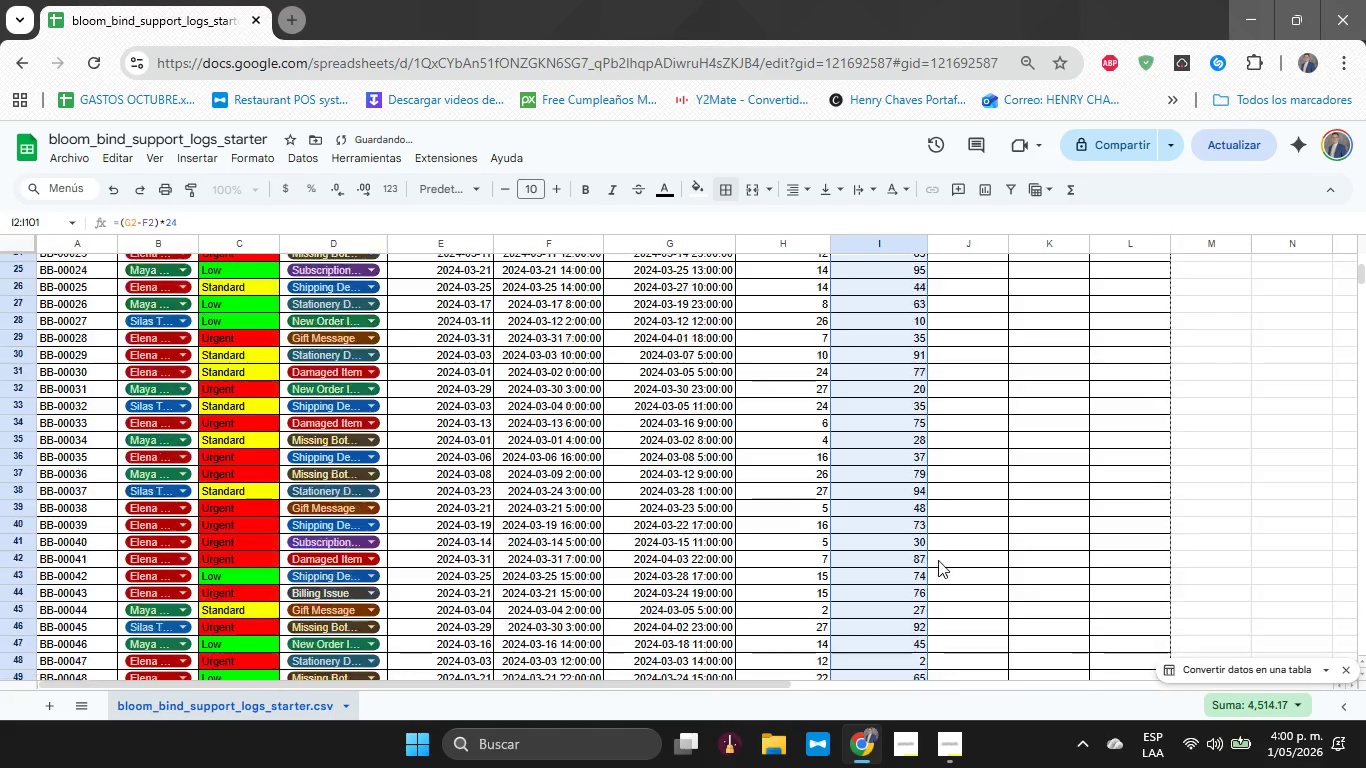 
scroll: coordinate [935, 463], scroll_direction: down, amount: 14.0
 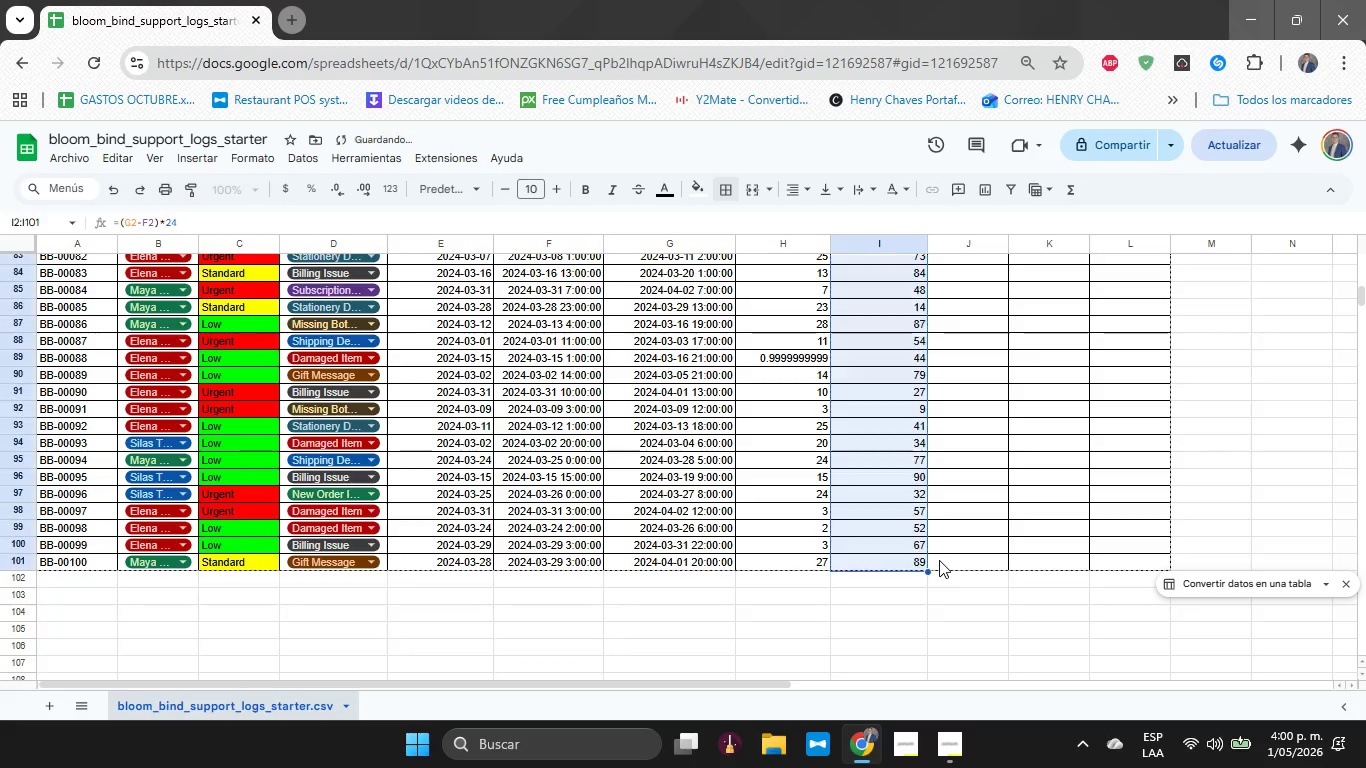 
scroll: coordinate [938, 560], scroll_direction: up, amount: 18.0
 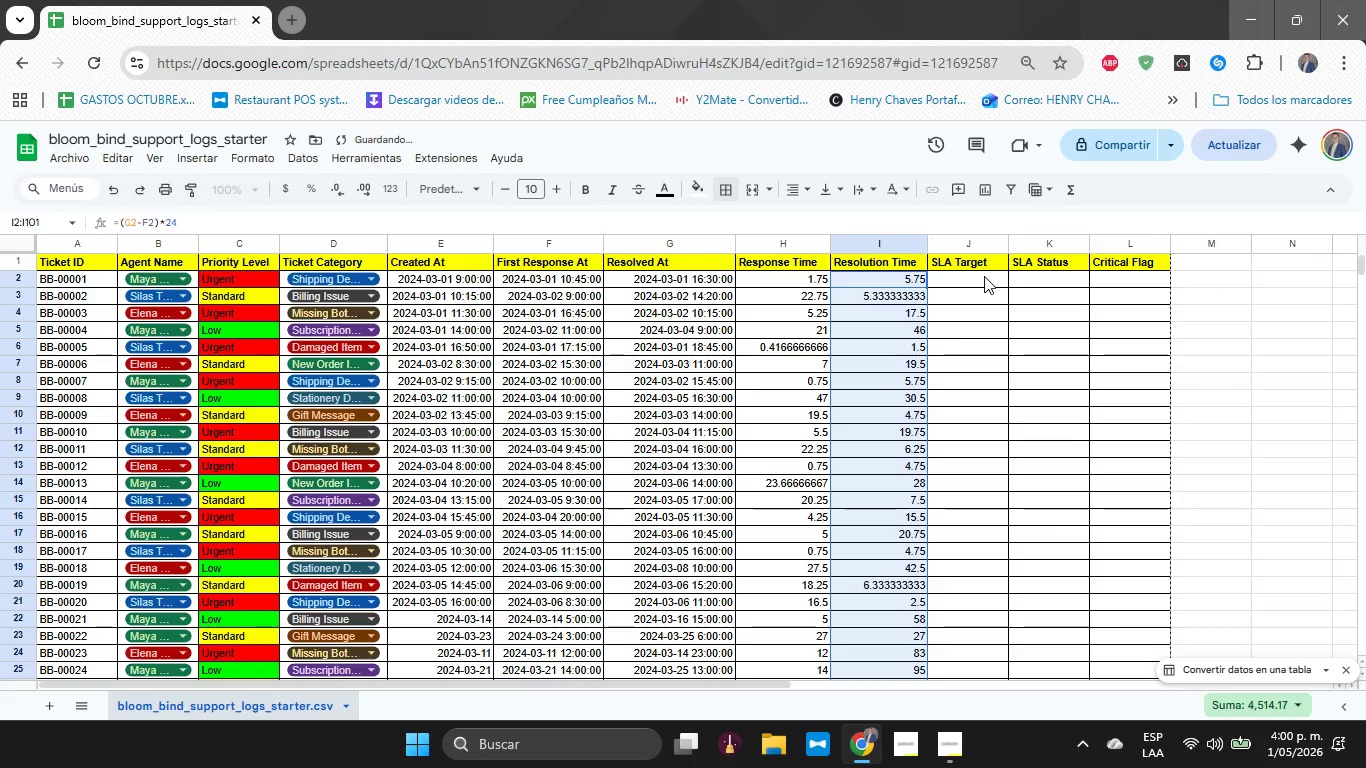 
left_click([984, 276])
 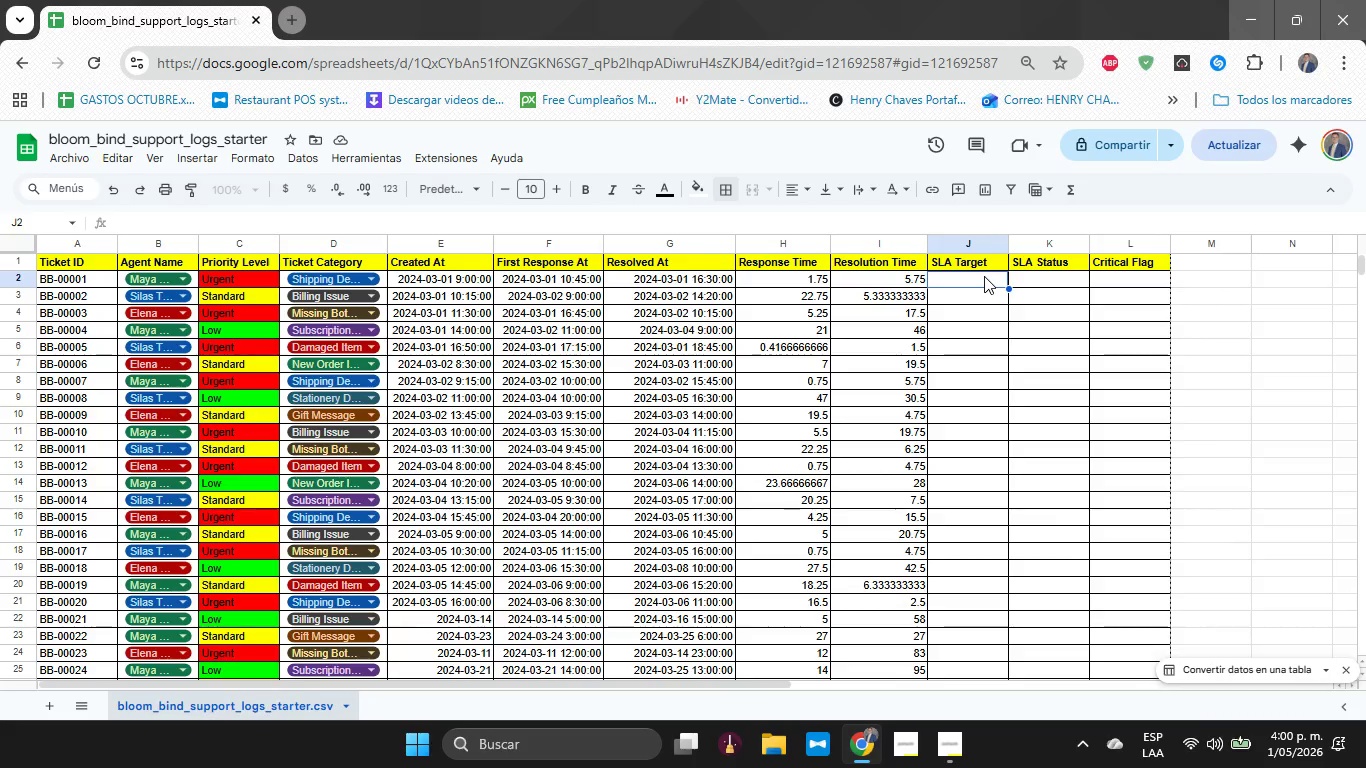 
wait(6.64)
 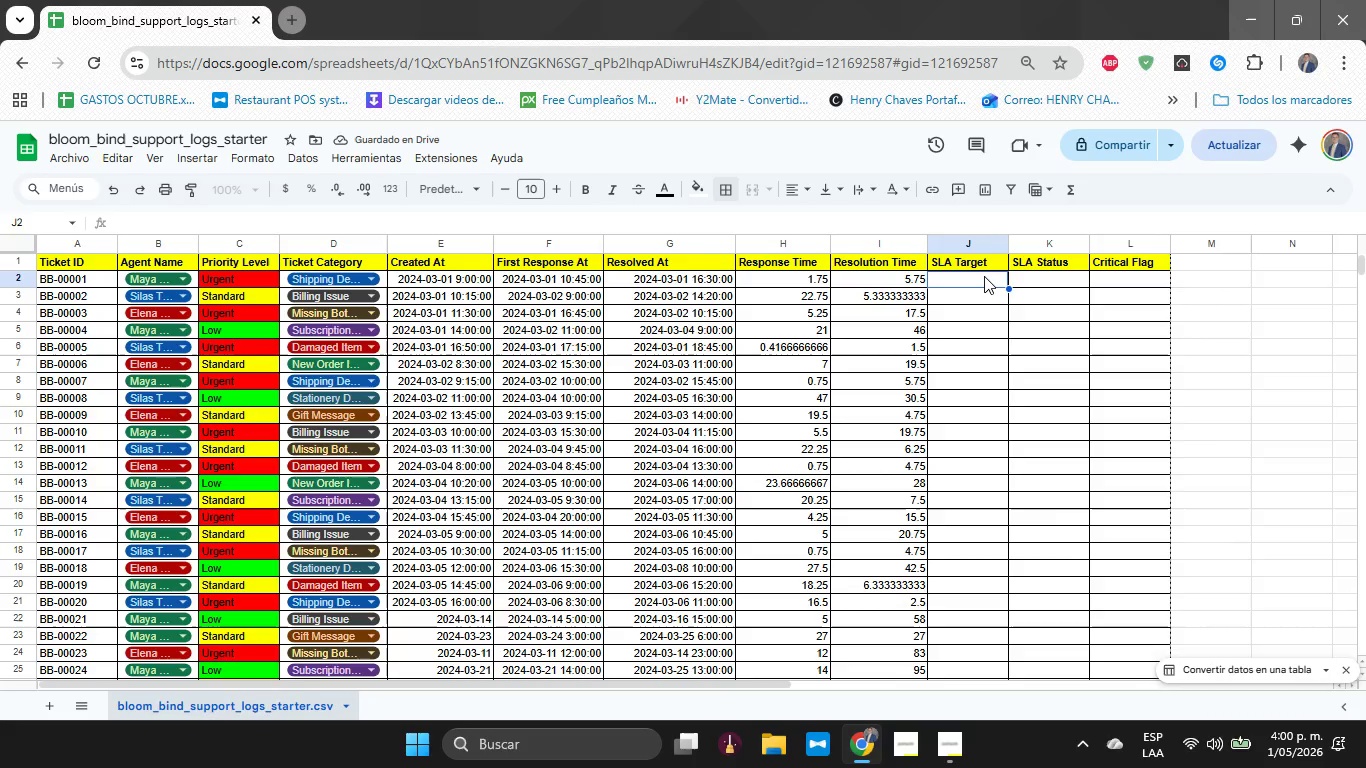 
left_click_drag(start_coordinate=[864, 276], to_coordinate=[877, 361])
 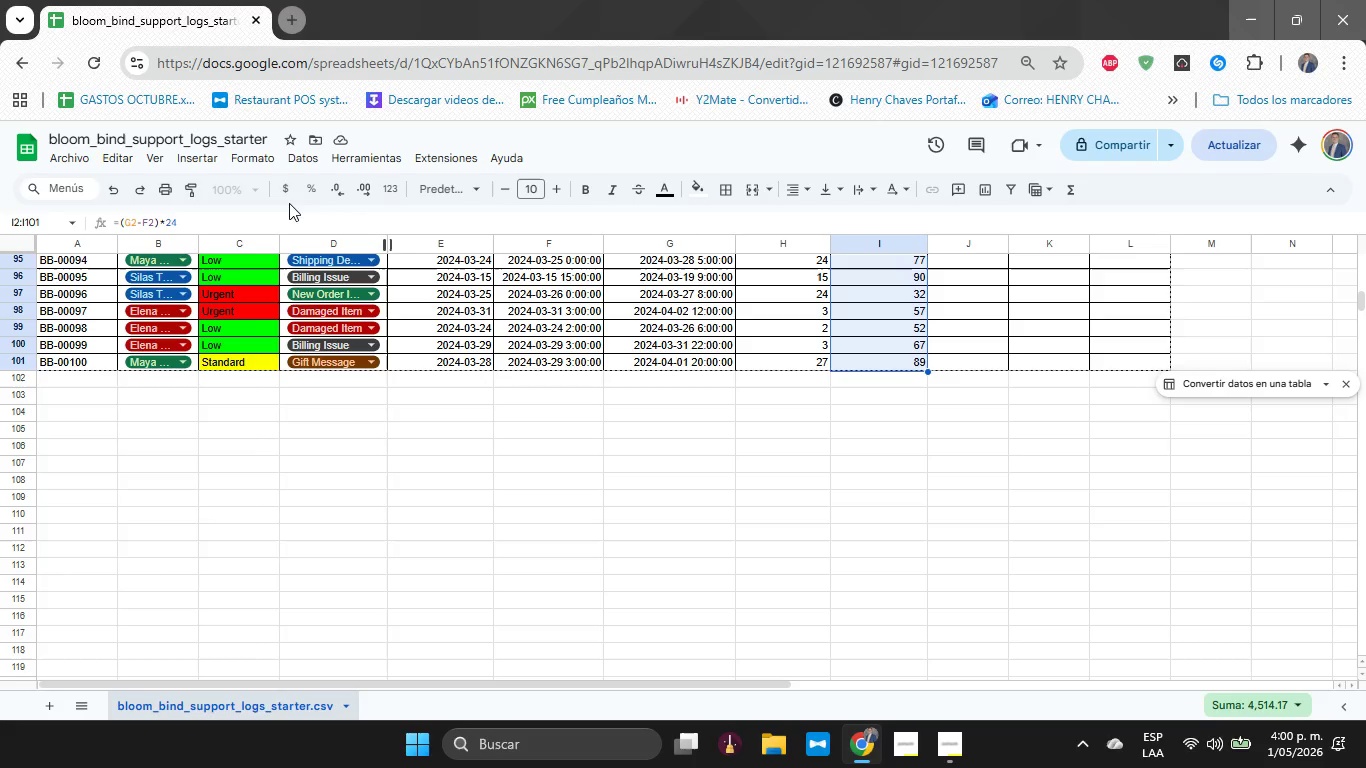 
scroll: coordinate [877, 319], scroll_direction: down, amount: 17.0
 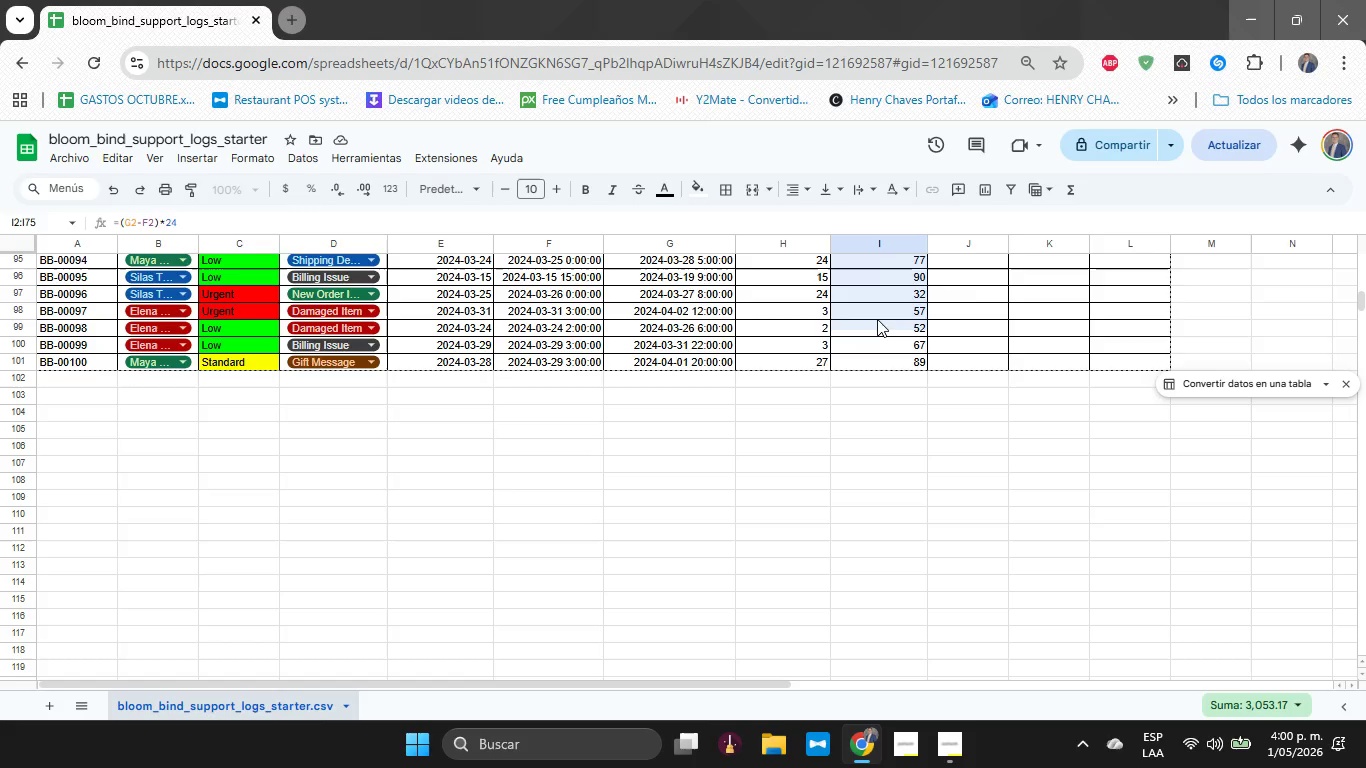 
scroll: coordinate [877, 319], scroll_direction: up, amount: 1.0
 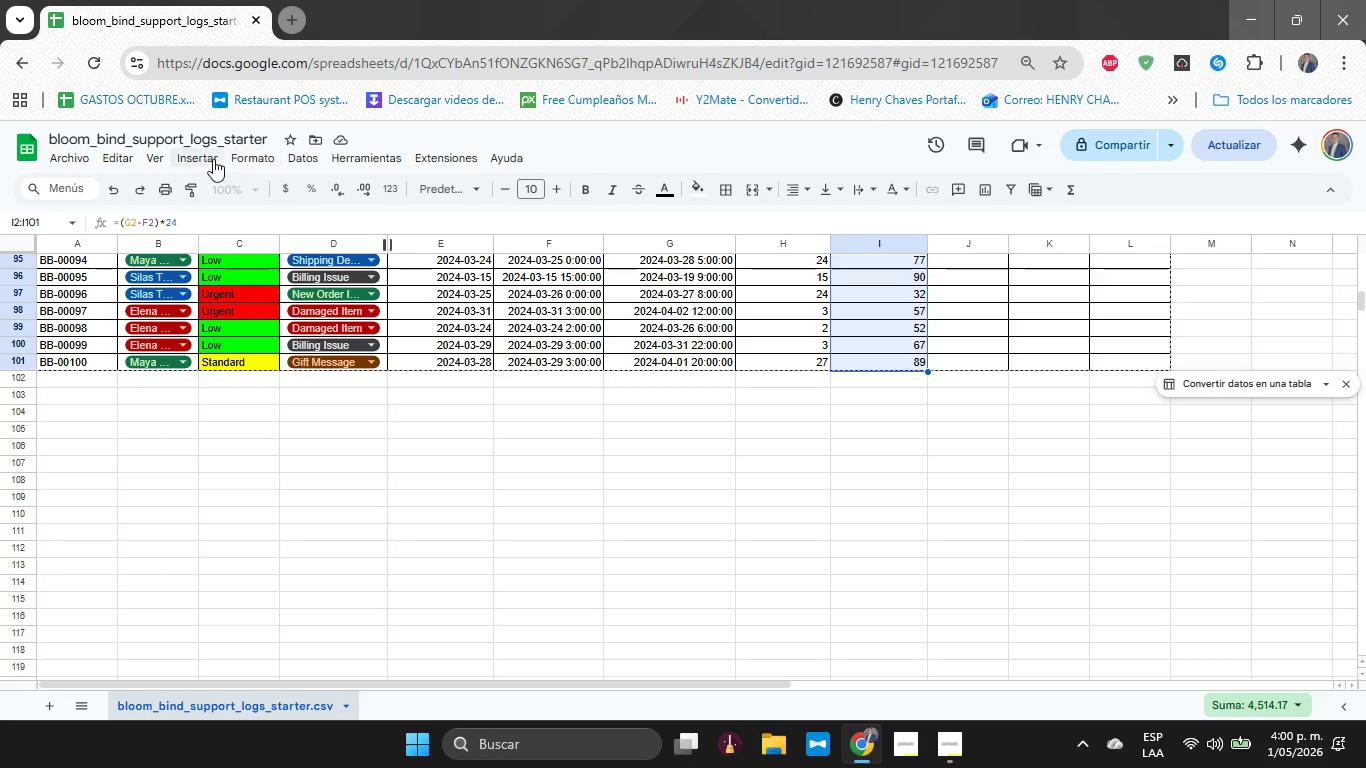 
left_click([256, 156])
 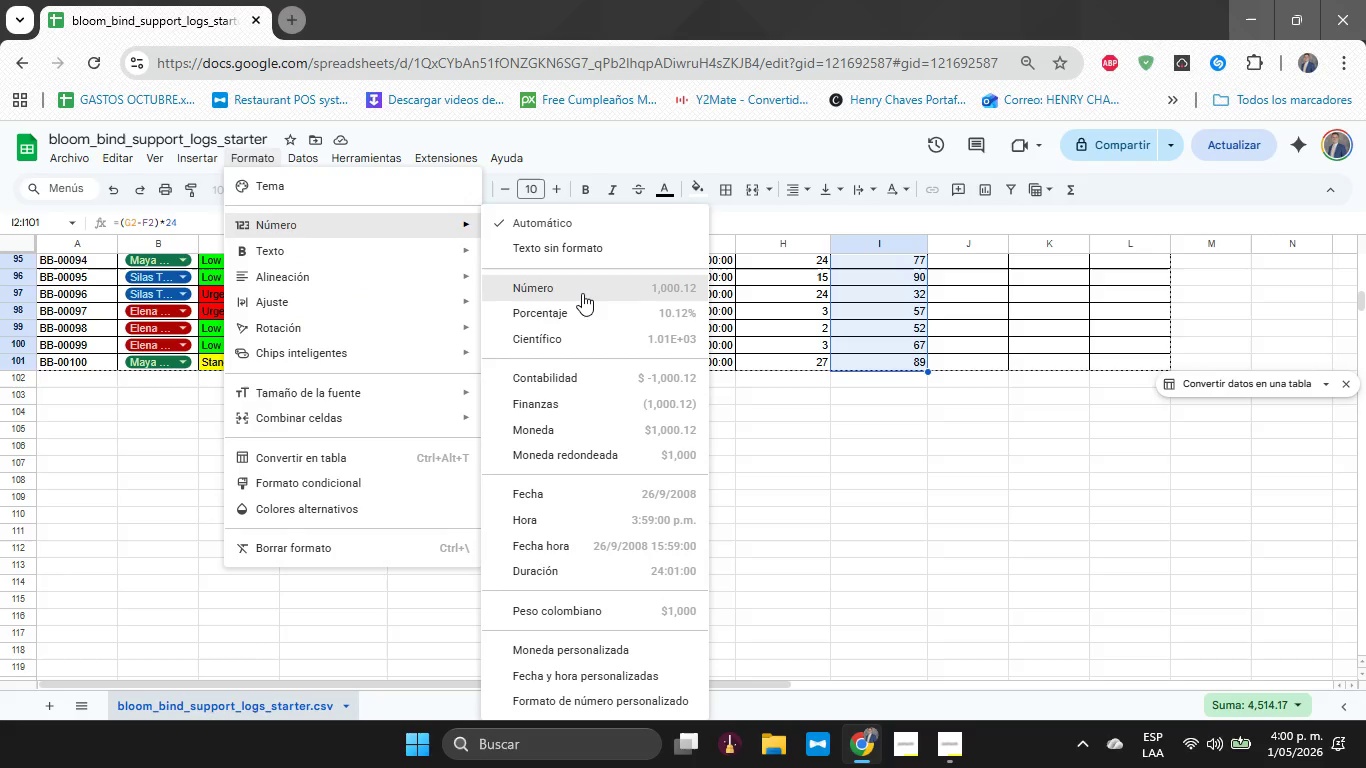 
left_click([582, 293])
 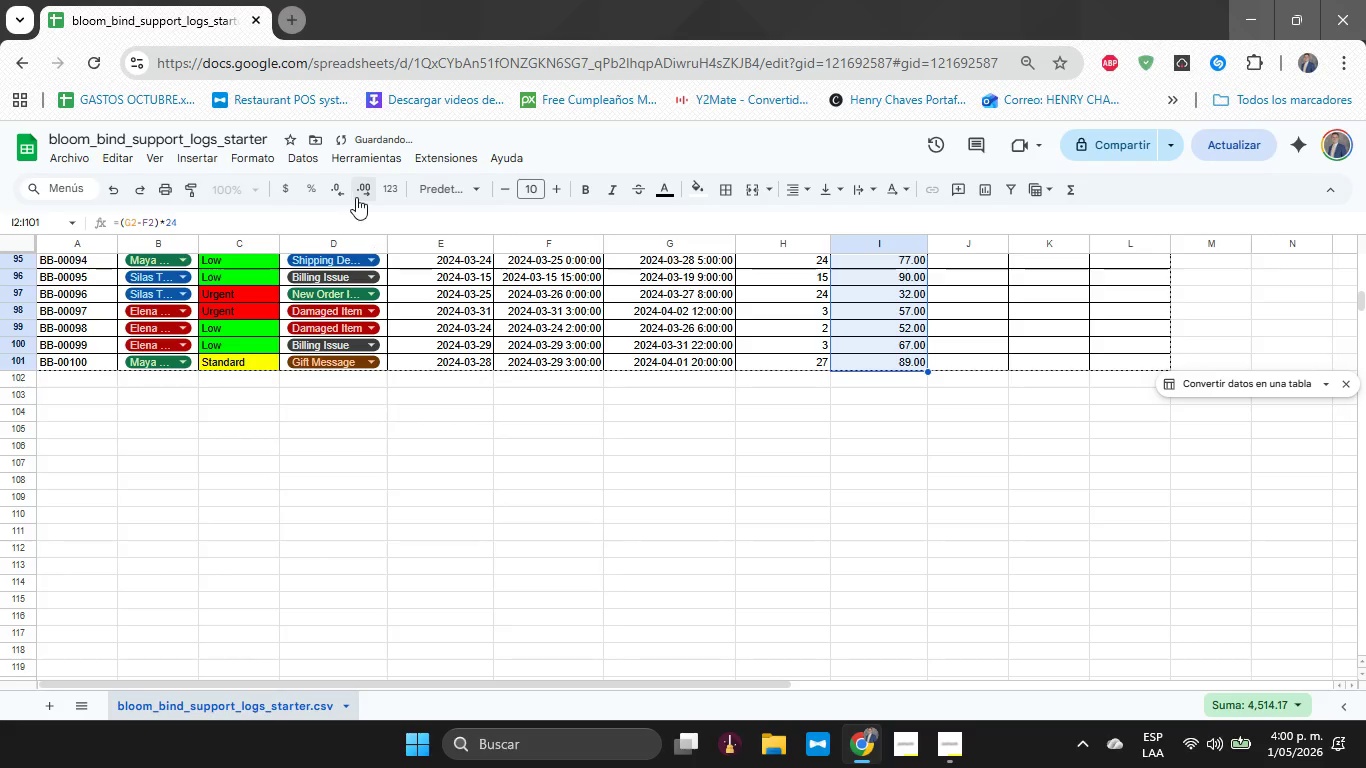 
left_click([363, 197])
 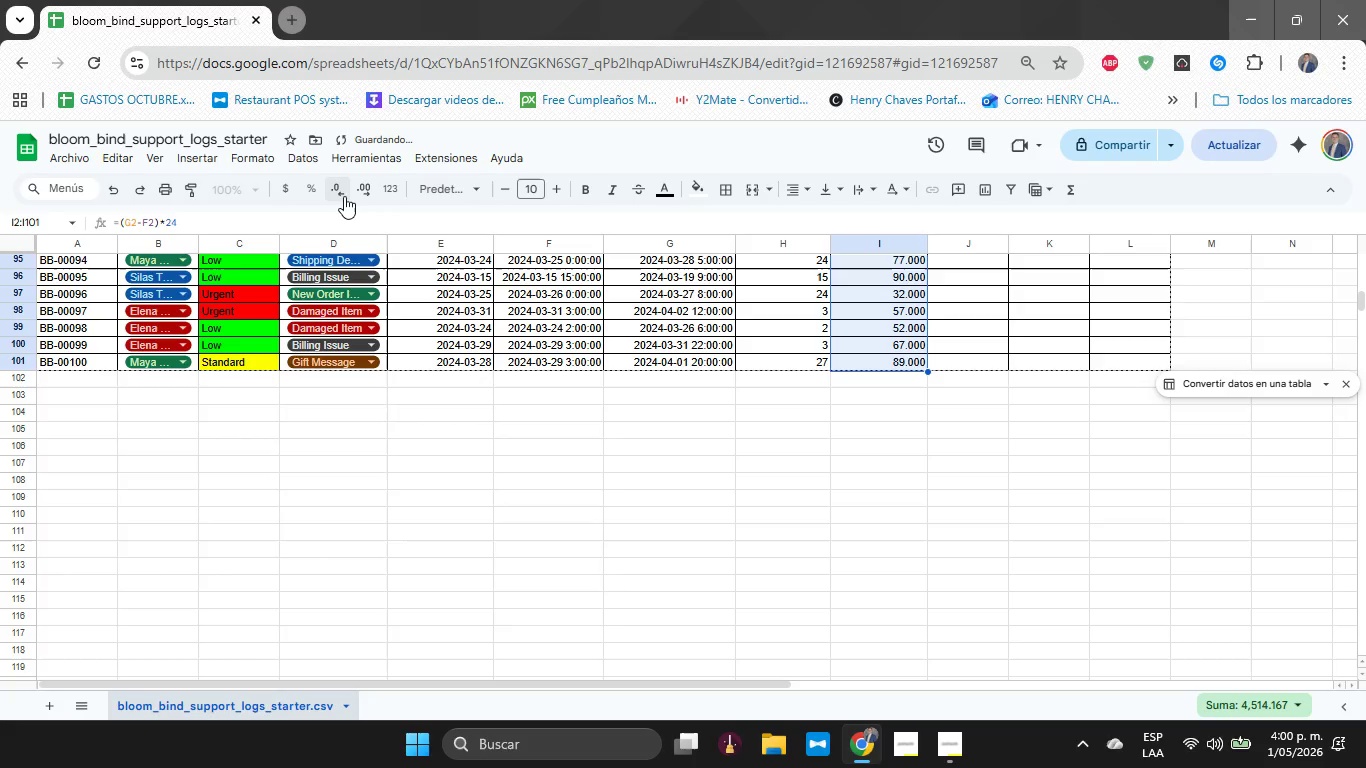 
double_click([344, 196])
 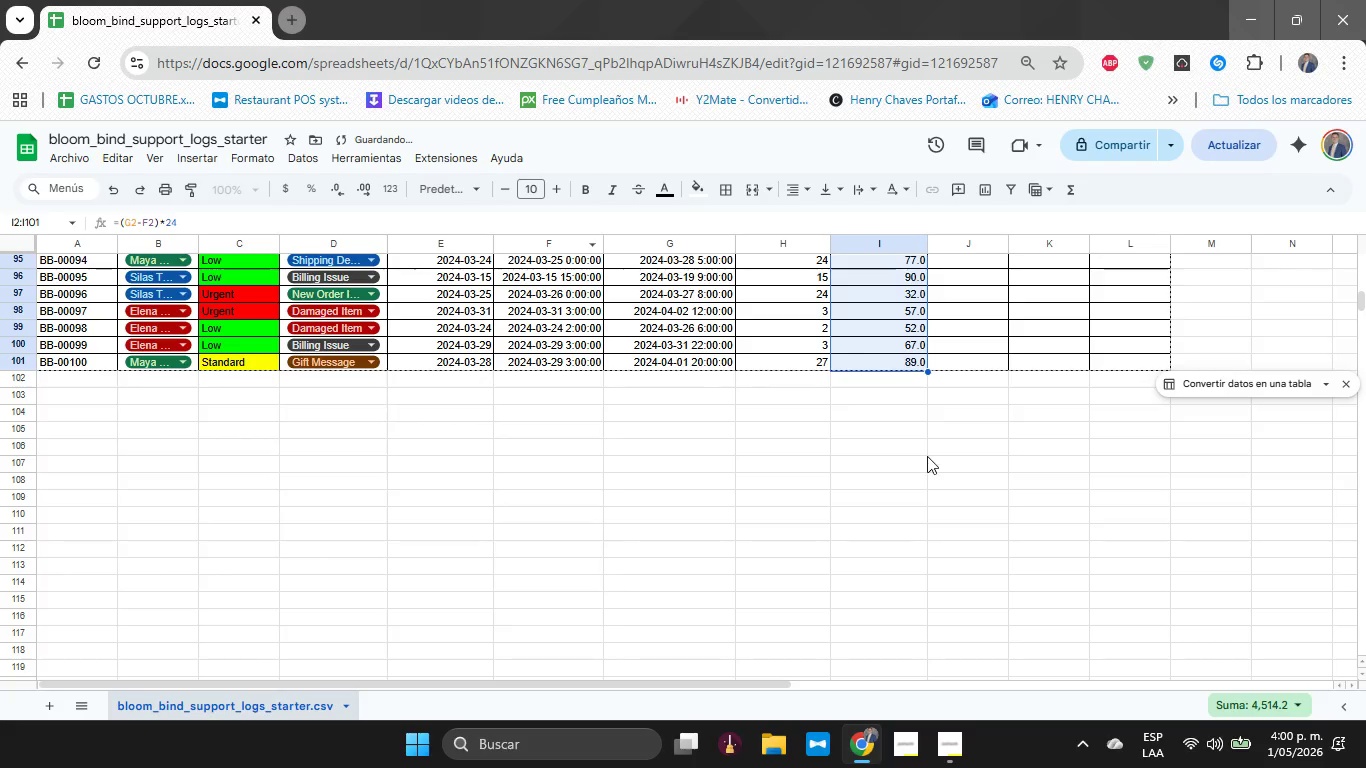 
scroll: coordinate [896, 433], scroll_direction: up, amount: 21.0
 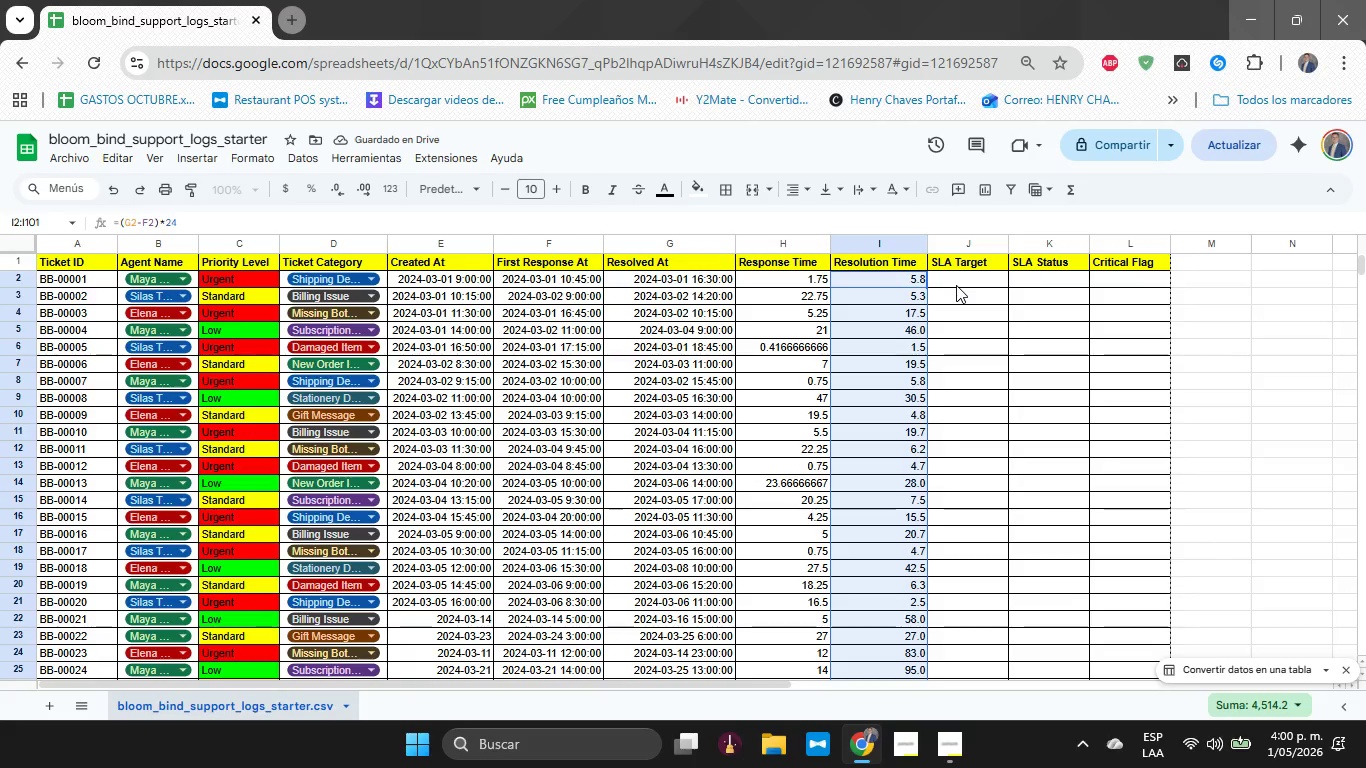 
left_click([956, 285])
 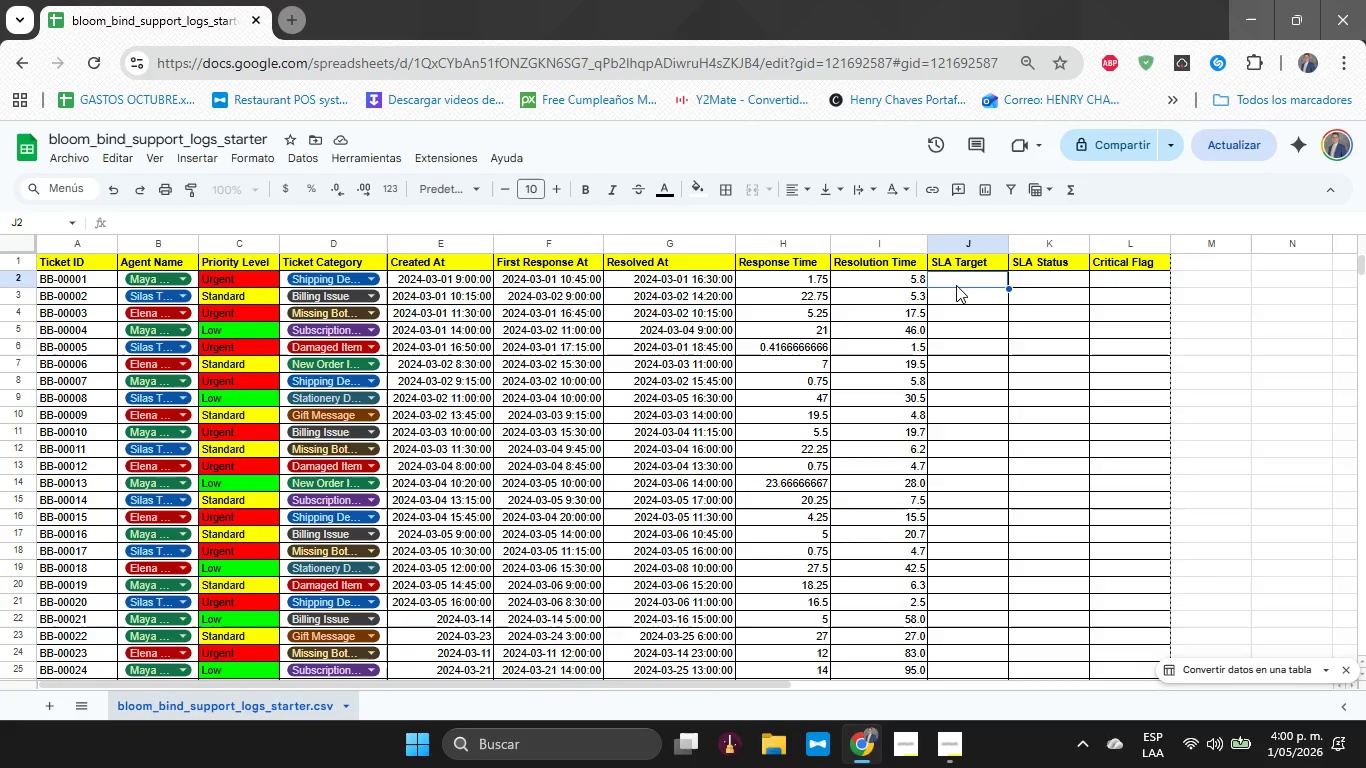 
type()SI*C2)
key(Escape)
type()SI)
 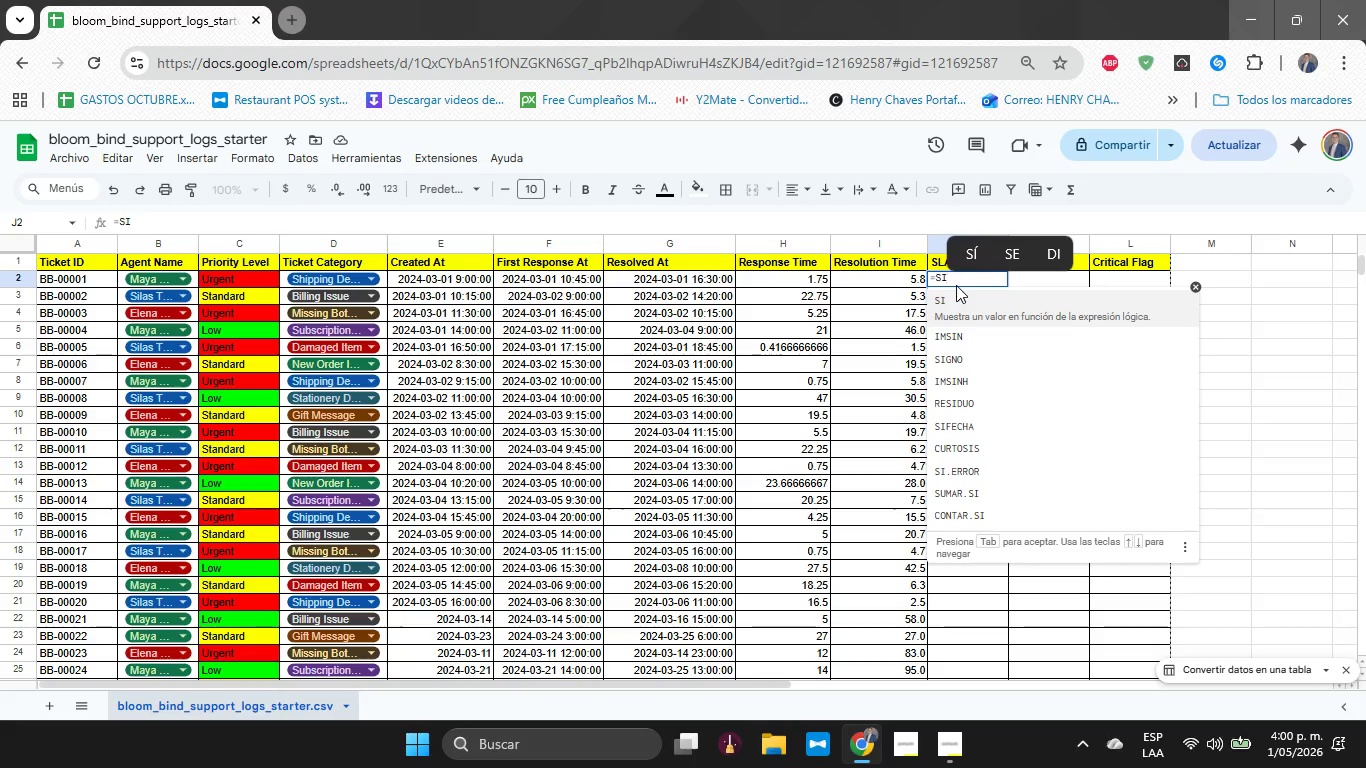 
type(*C2)@Urgent@<)
 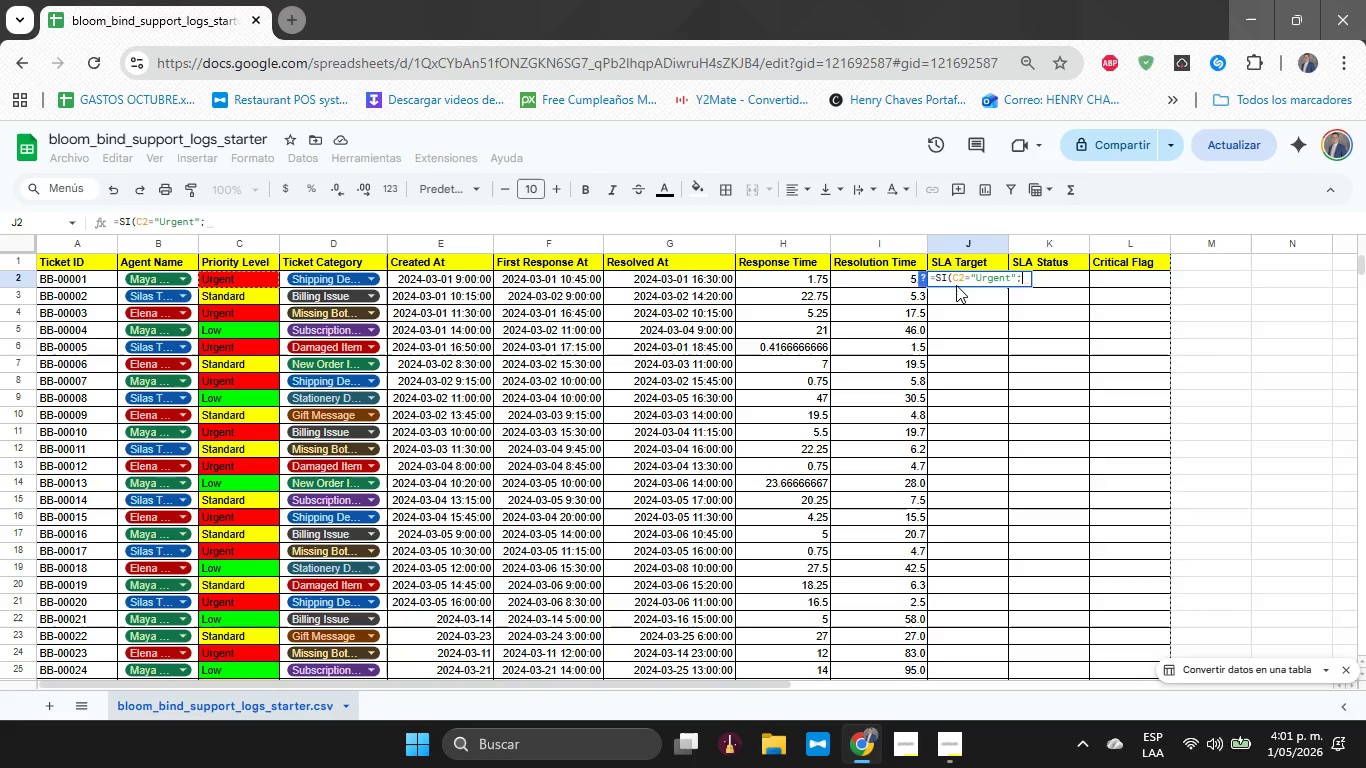 
wait(5.53)
 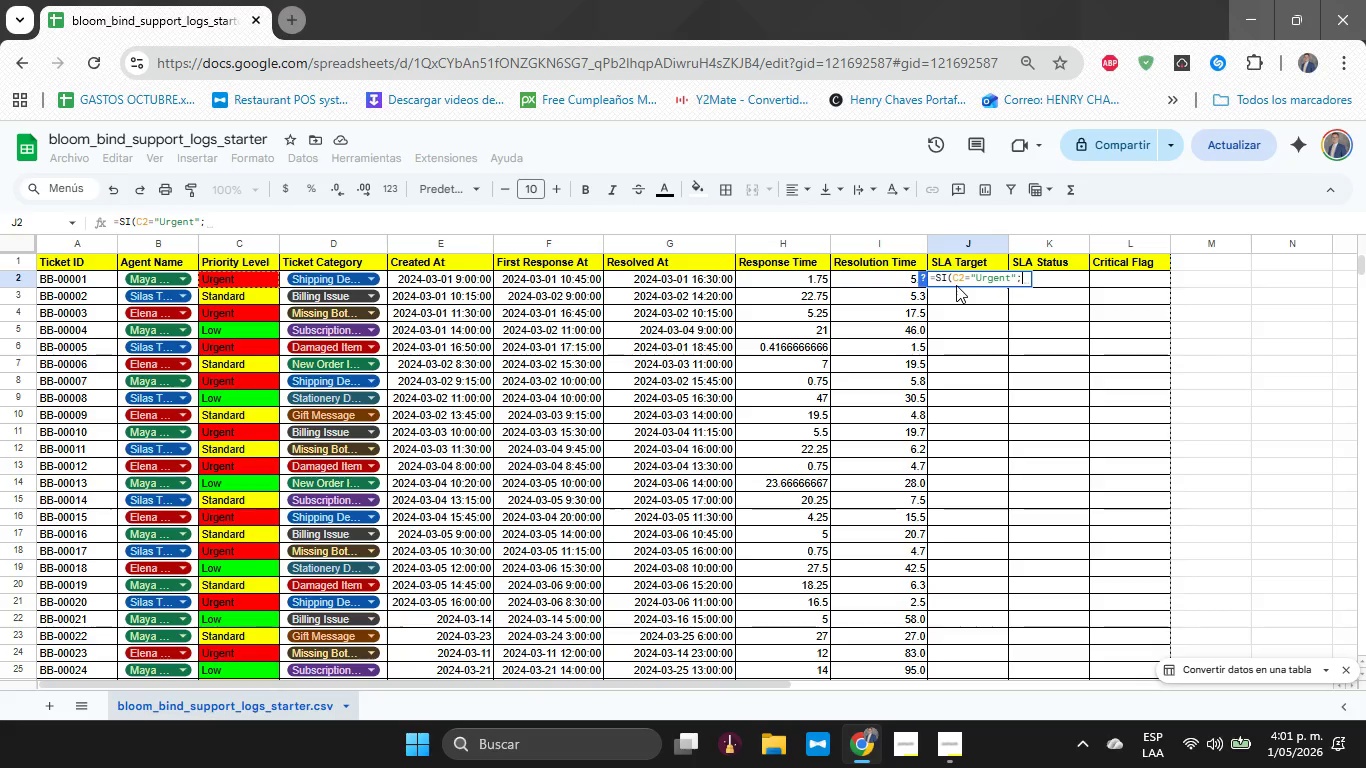 
type(4<24()
 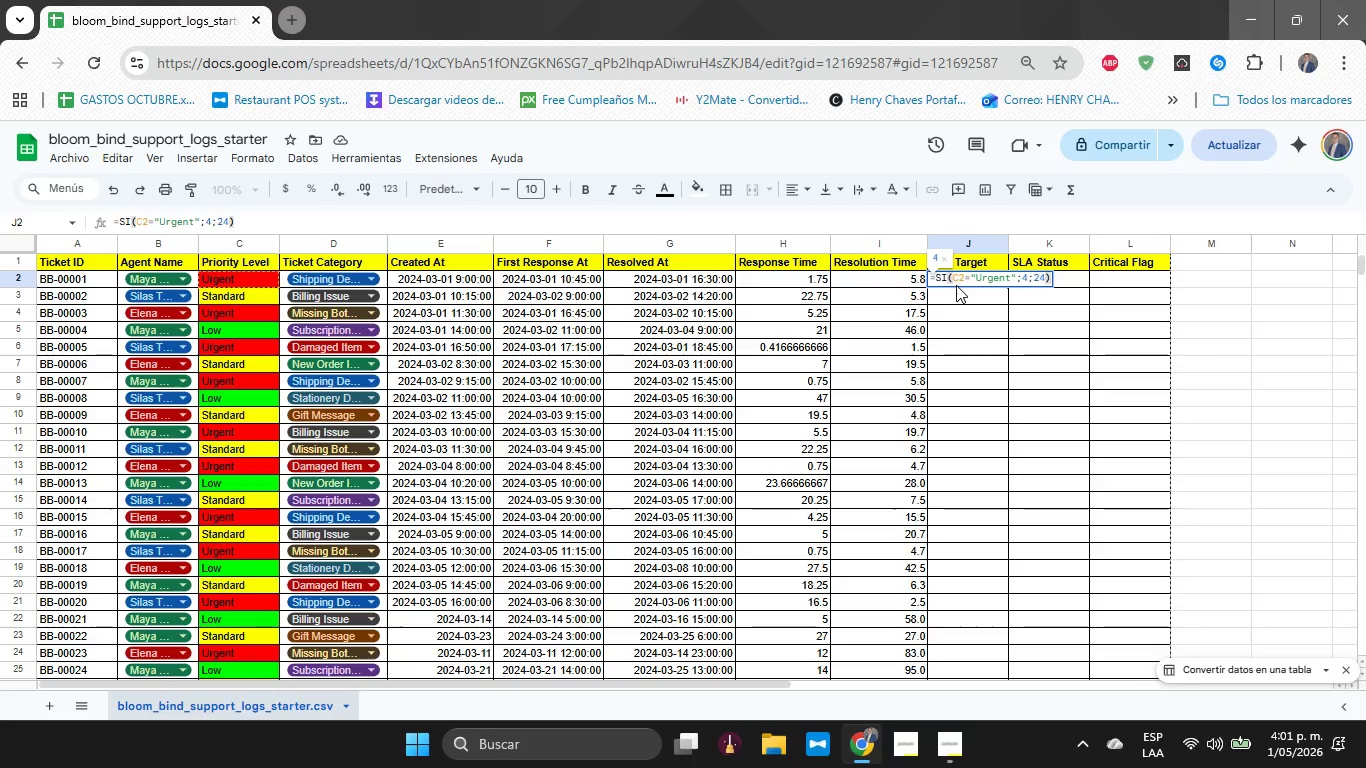 
key(Enter)
 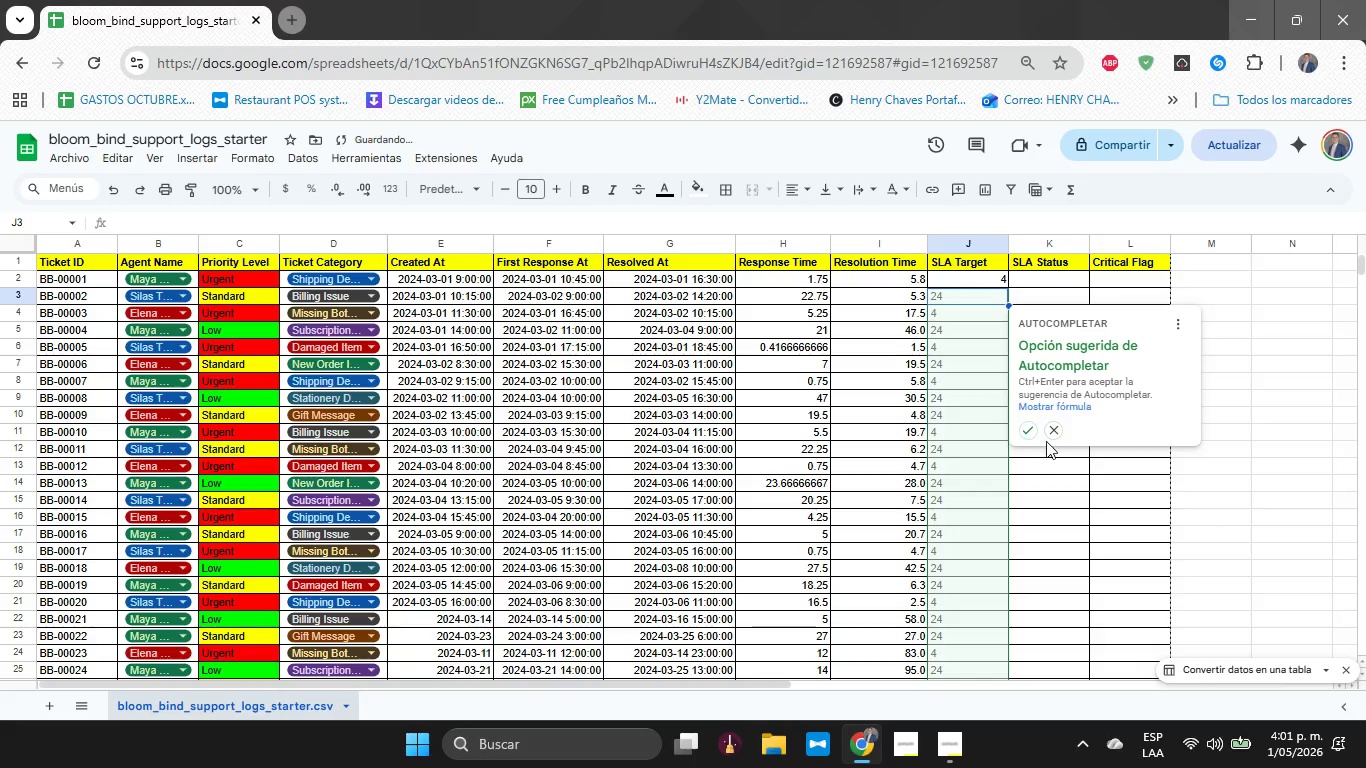 
left_click([1020, 431])
 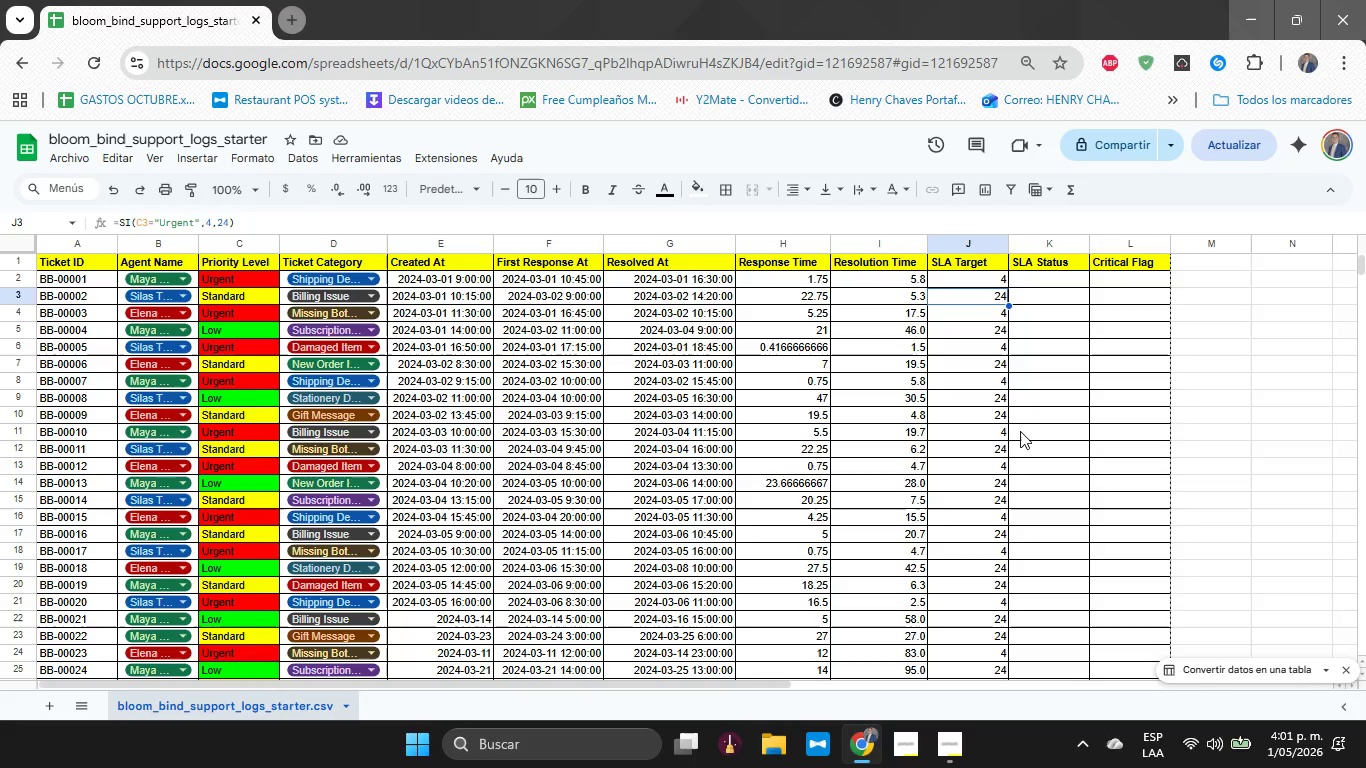 
wait(13.77)
 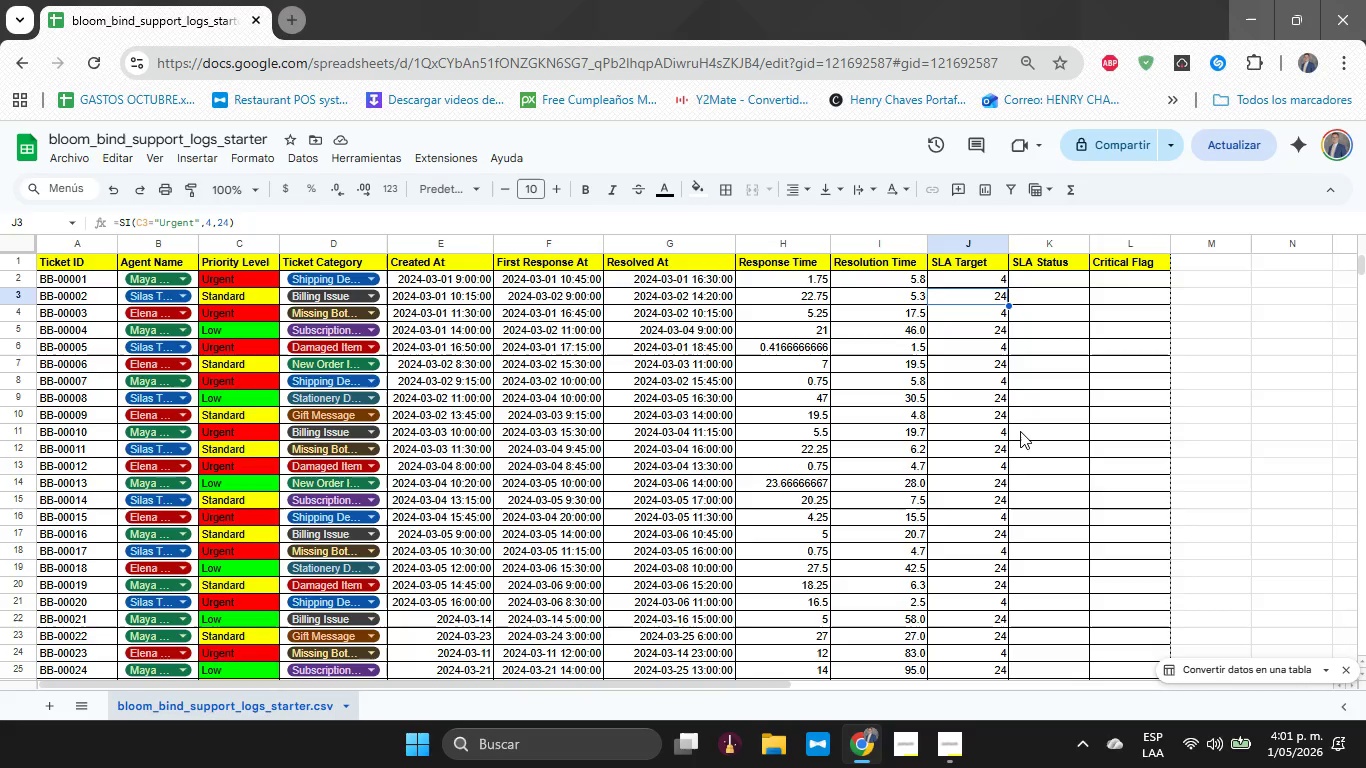 
key(ArrowUp)
 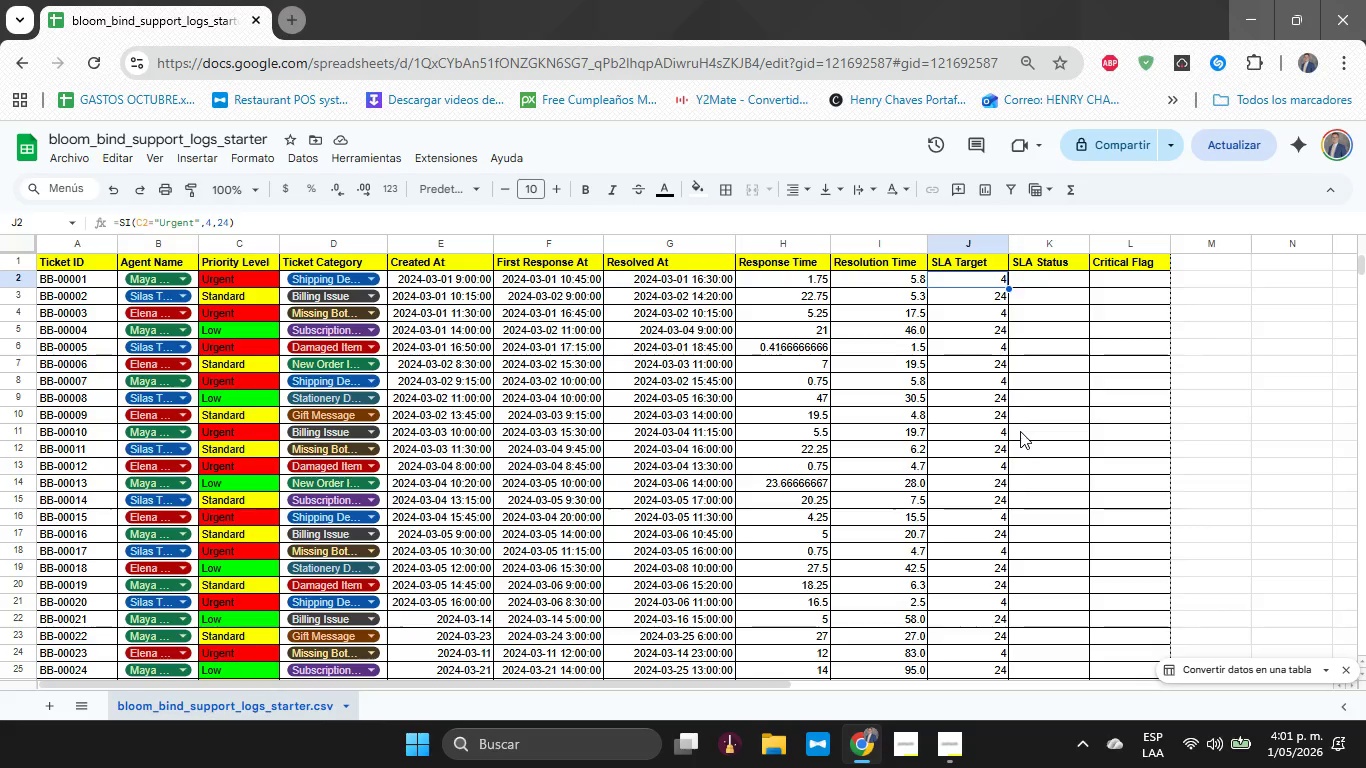 
key(ArrowRight)
 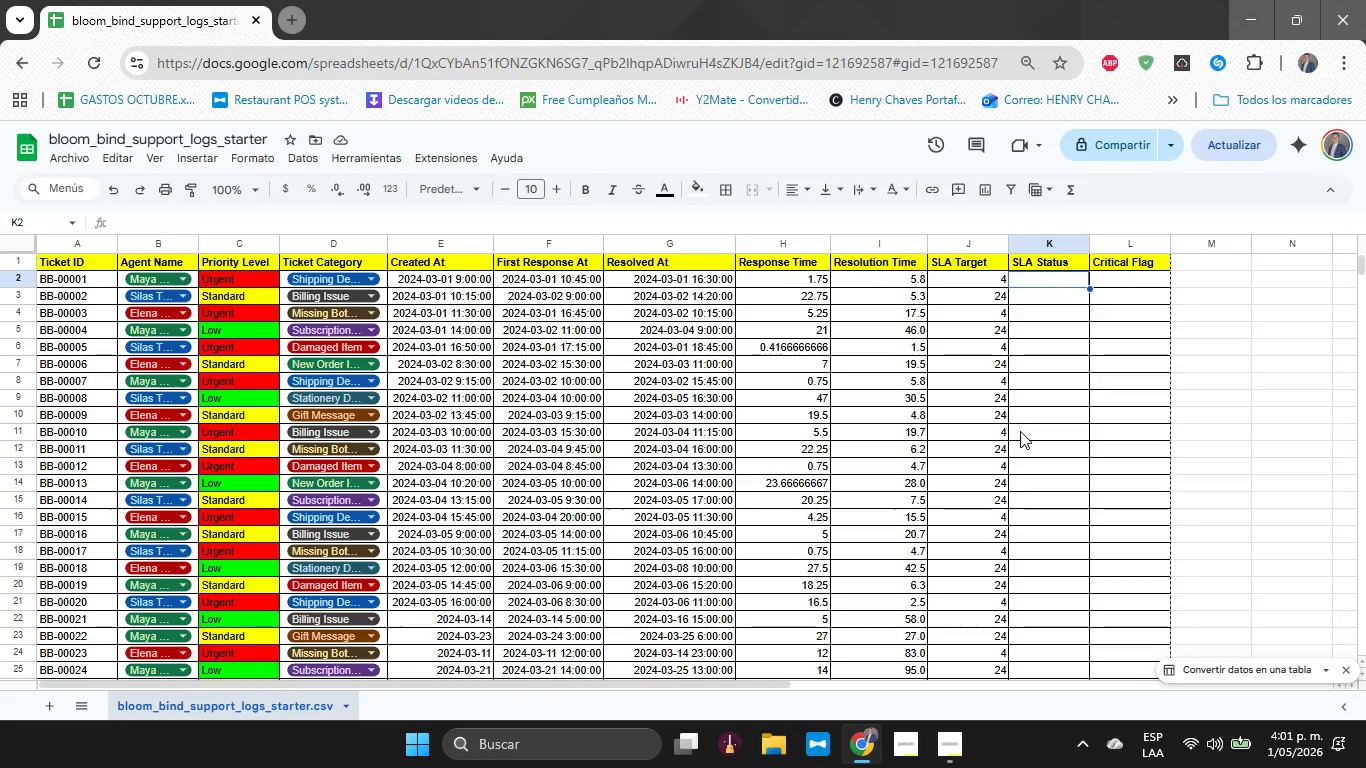 
key(Shift+0)
 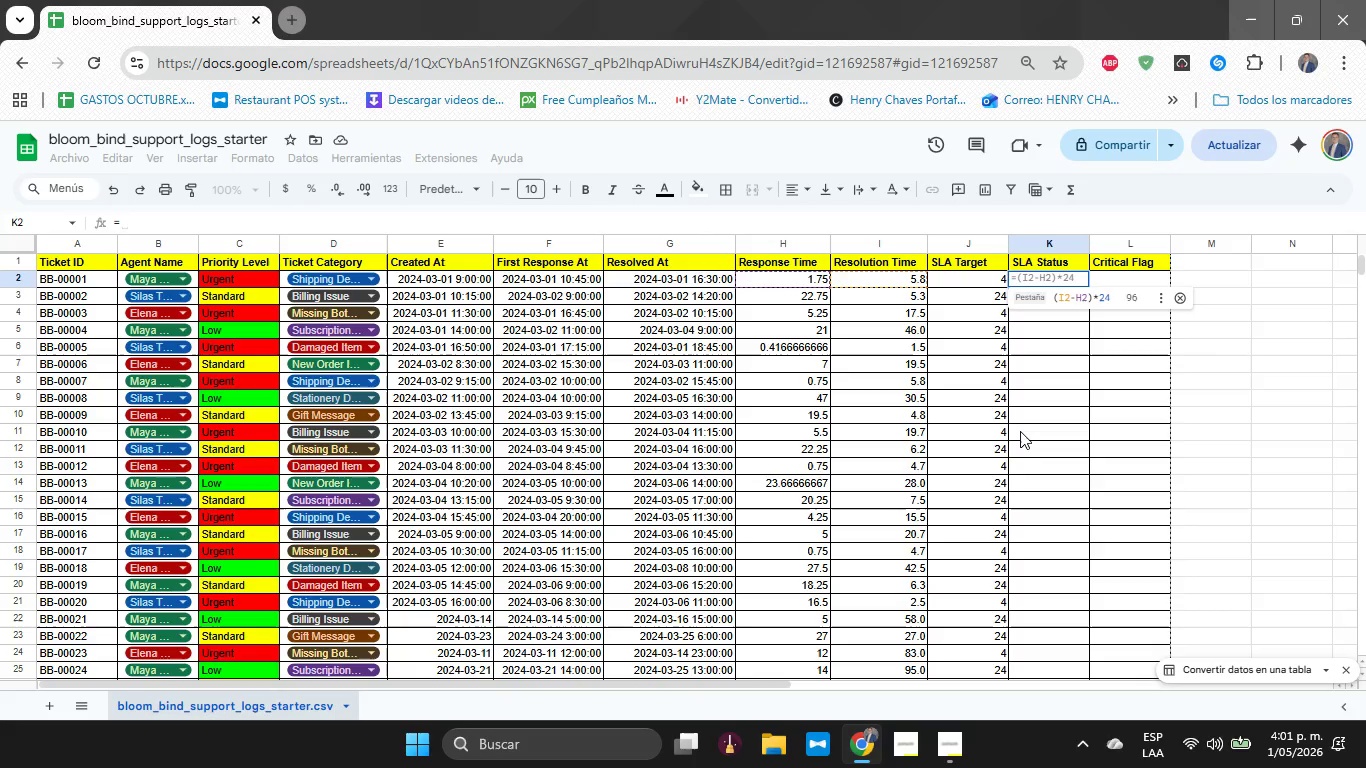 
type(si)
key(Backspace)
key(Backspace)
type(SI)
 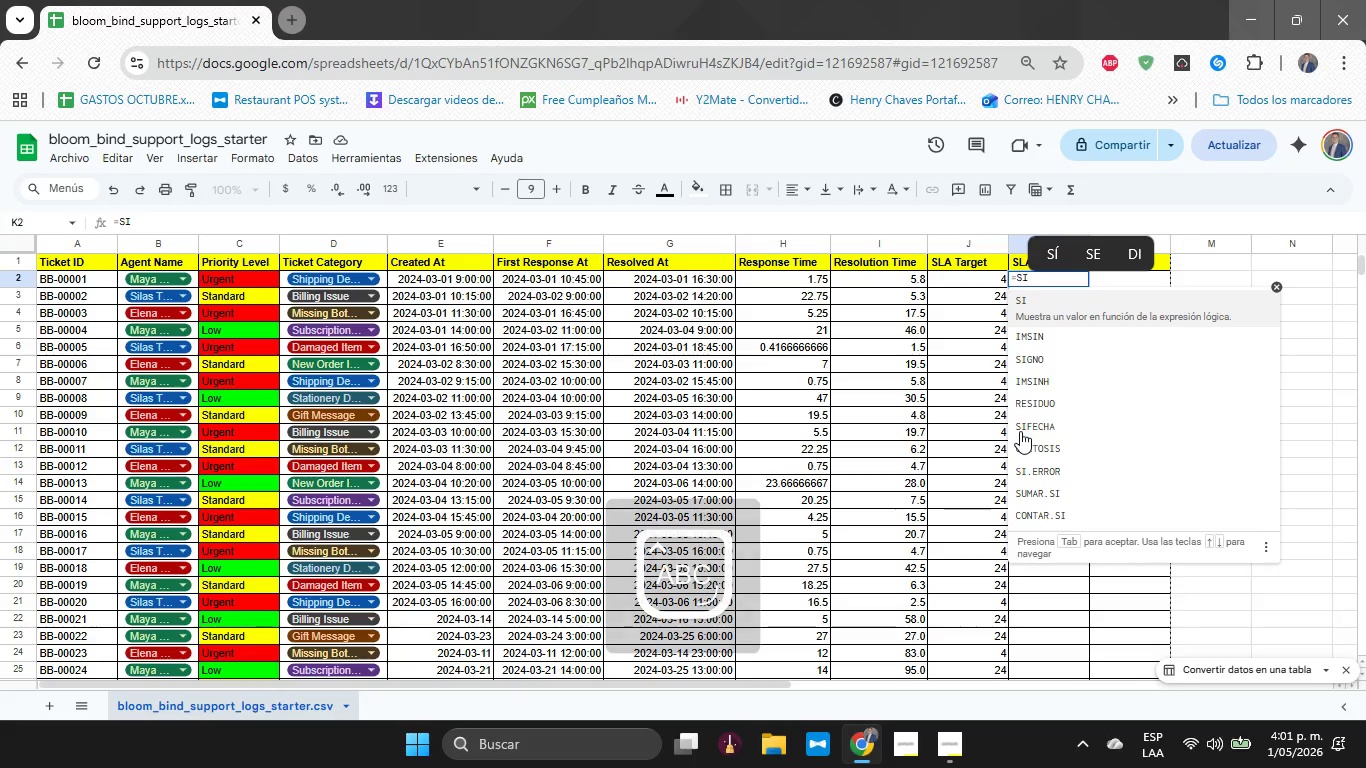 
key(Shift+8)
 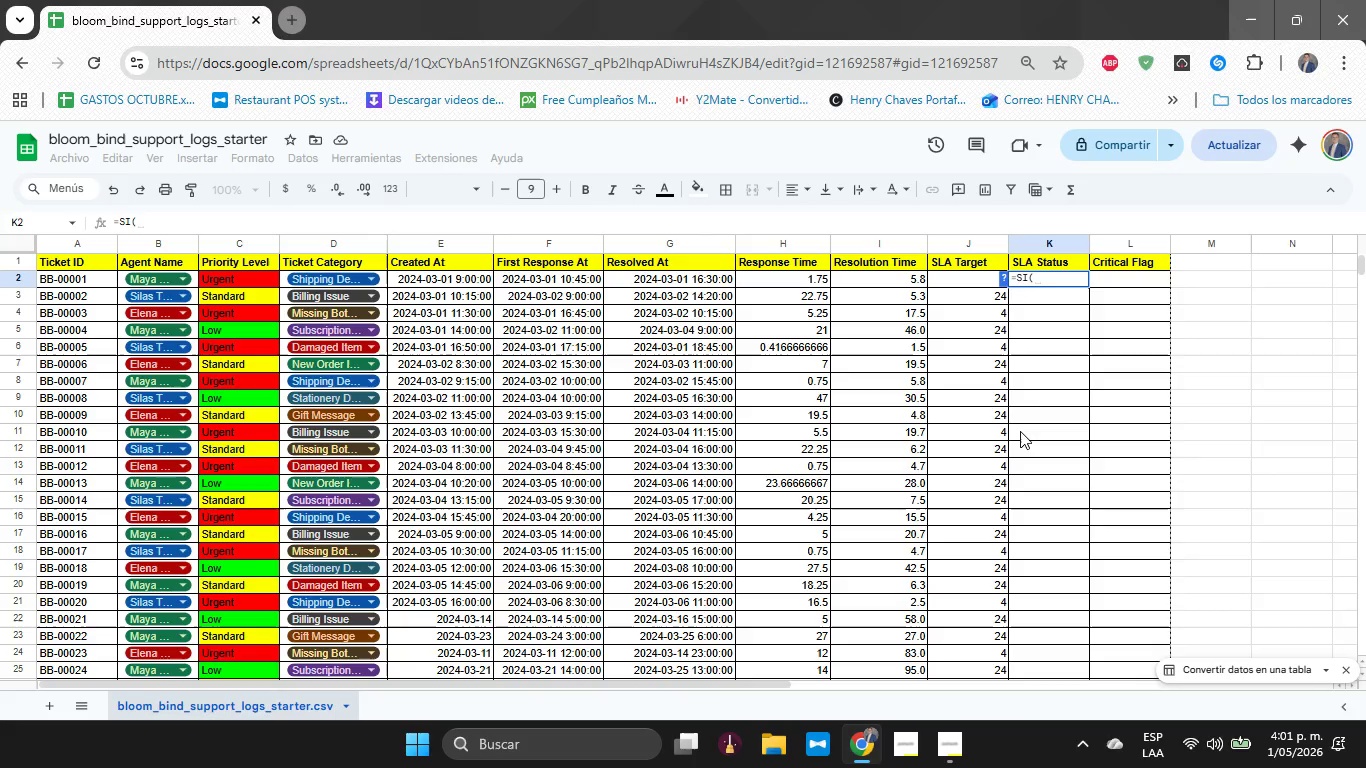 
wait(5.42)
 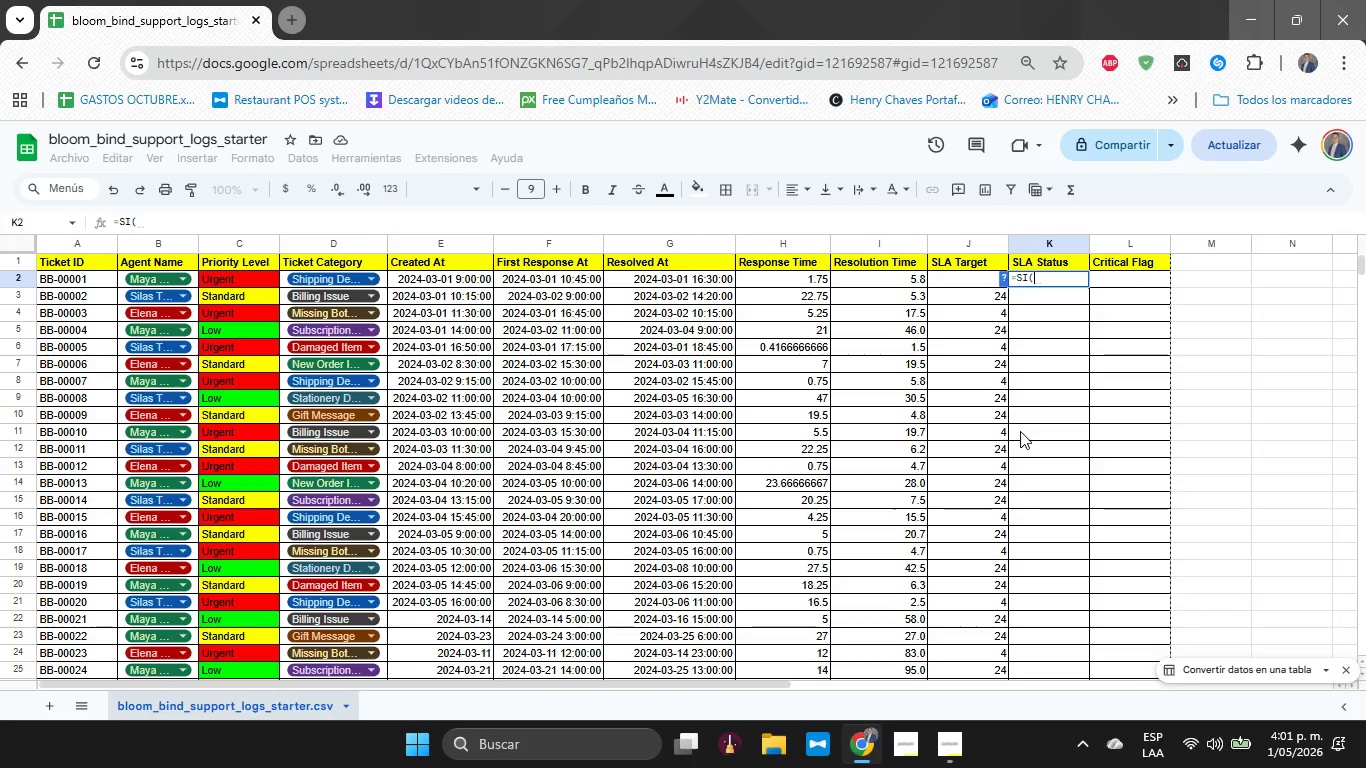 
key(0)
 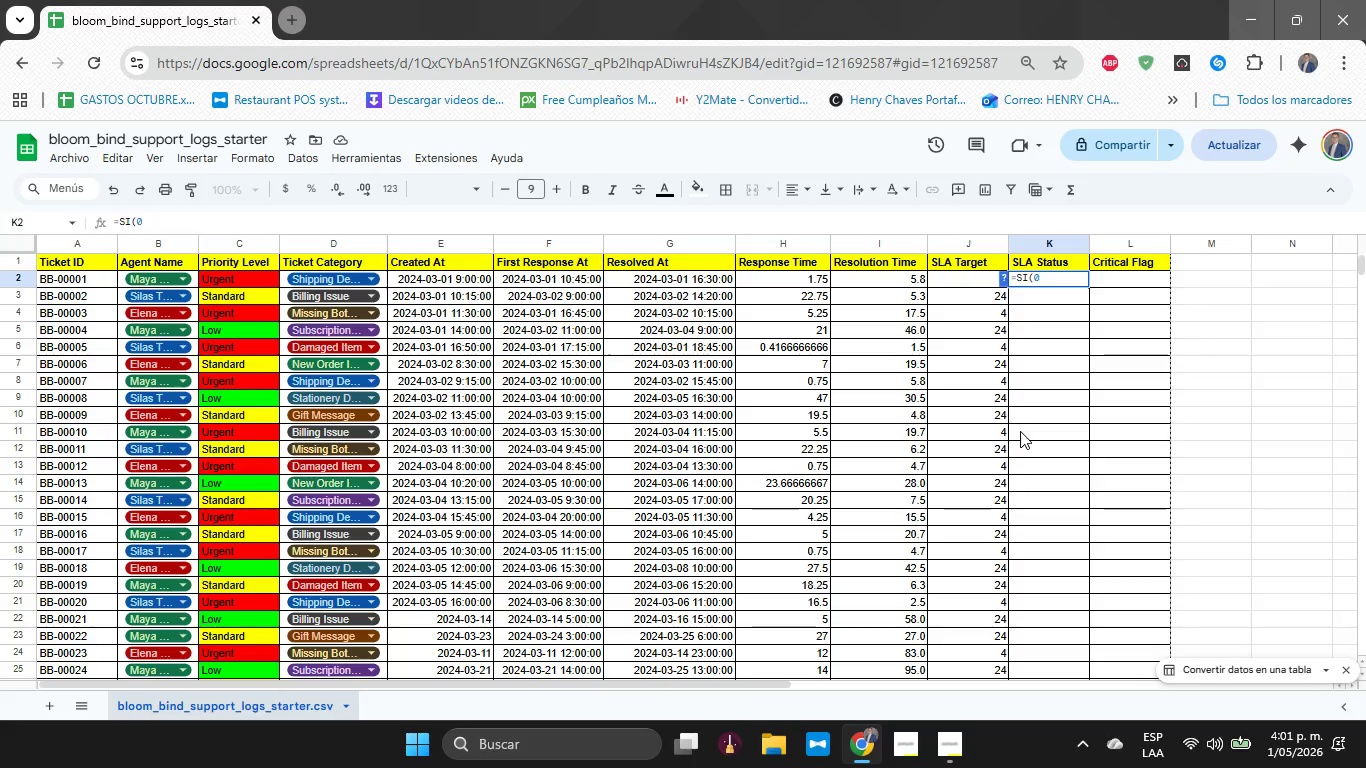 
wait(5.02)
 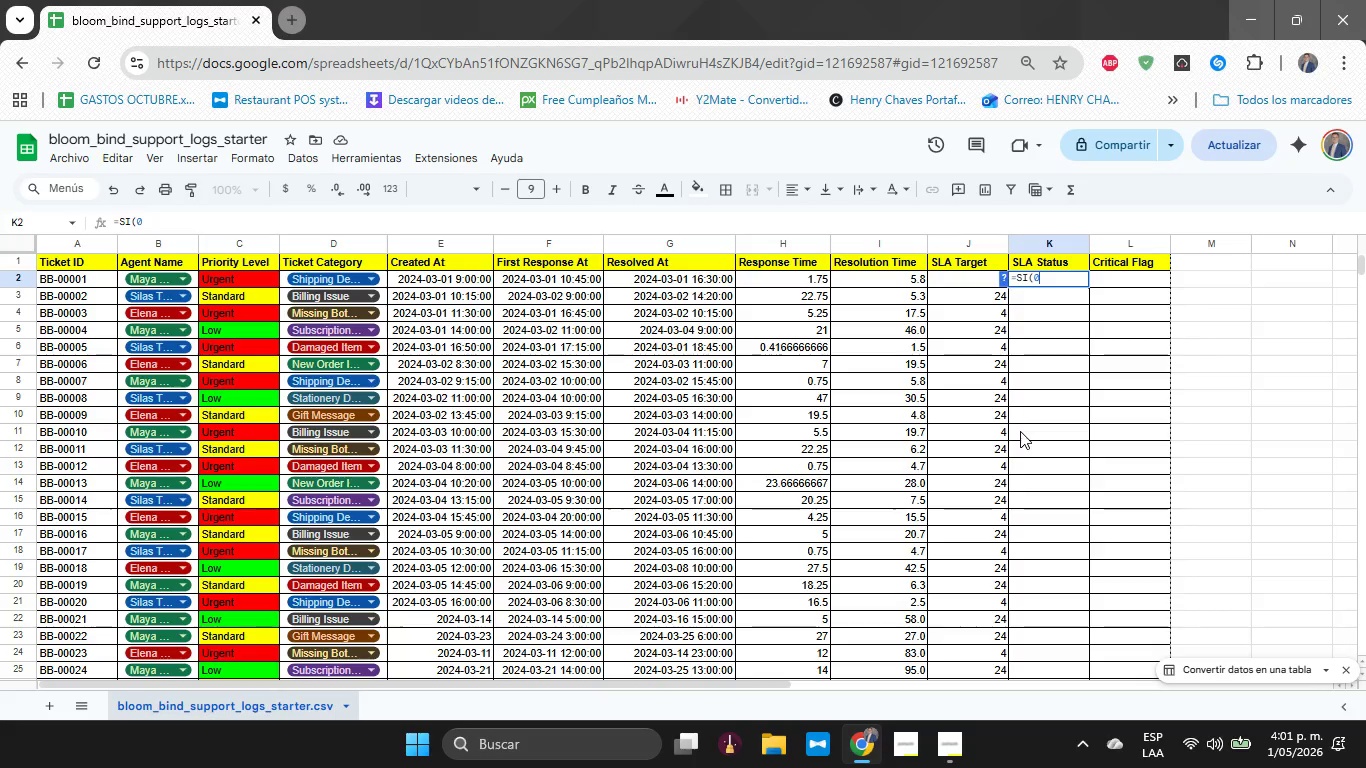 
key(Backspace)
 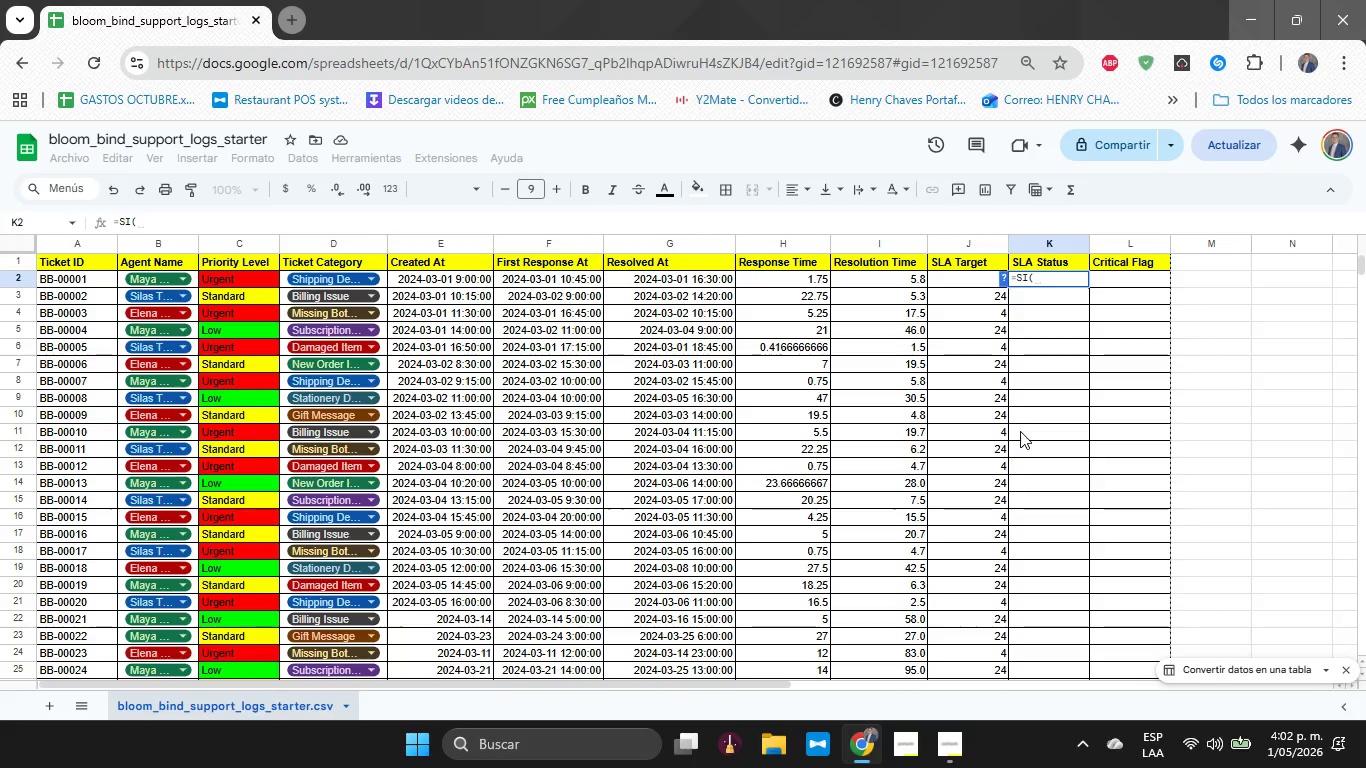 
key(O)
 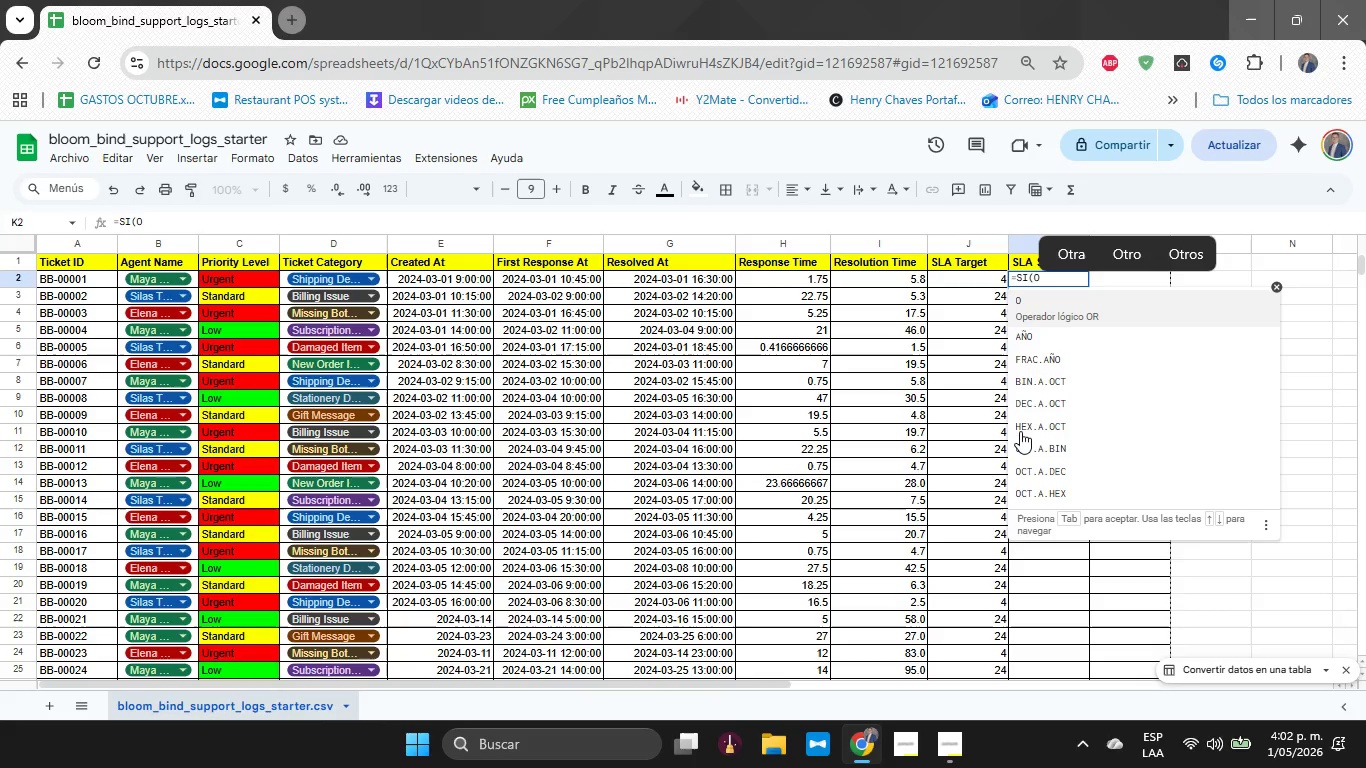 
wait(5.8)
 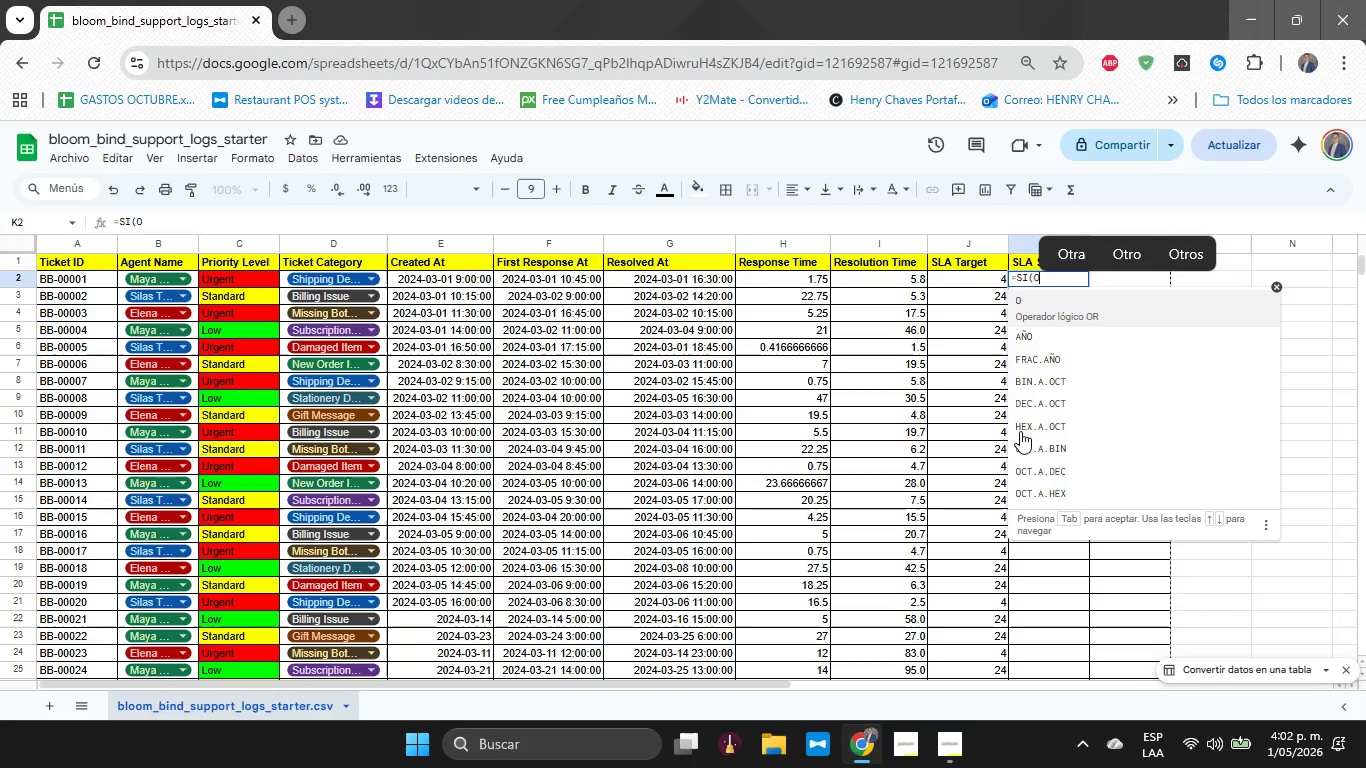 
key(Shift+8)
 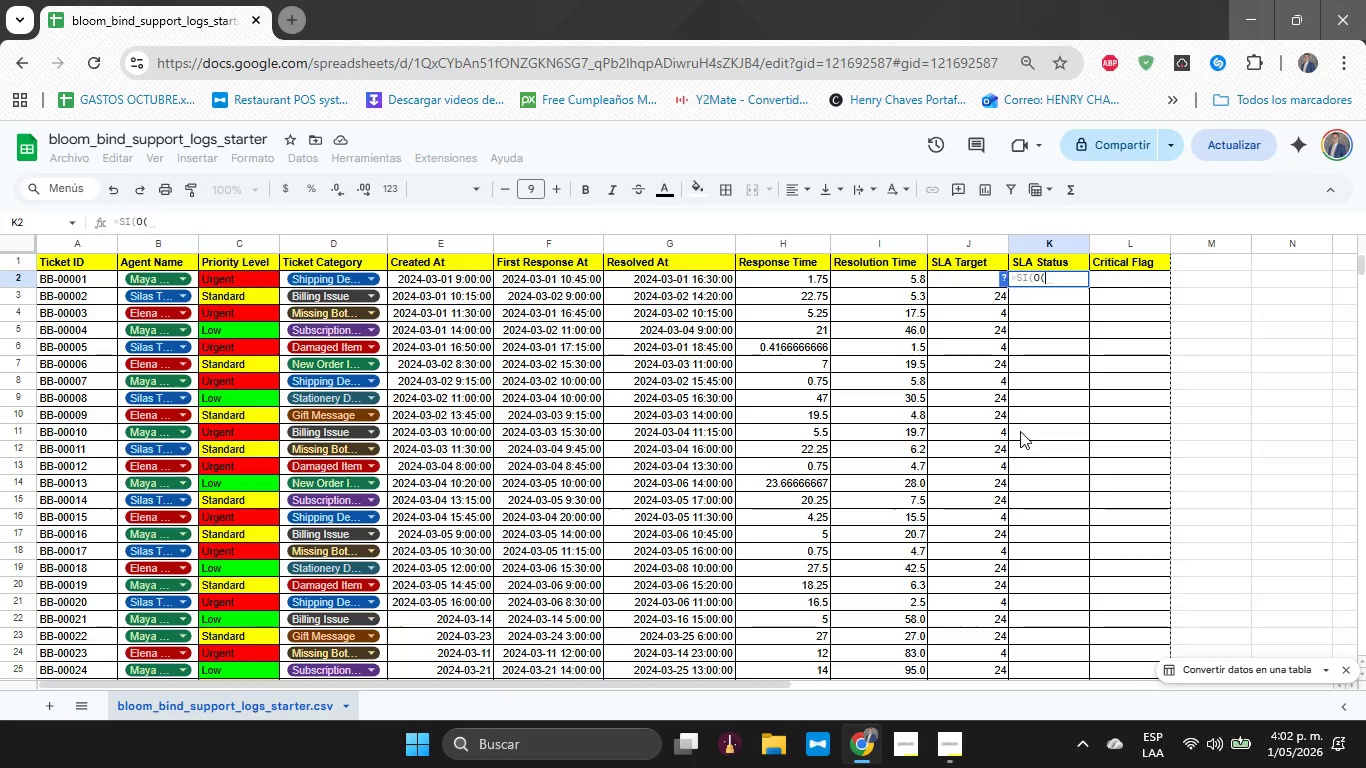 
type(H2)
 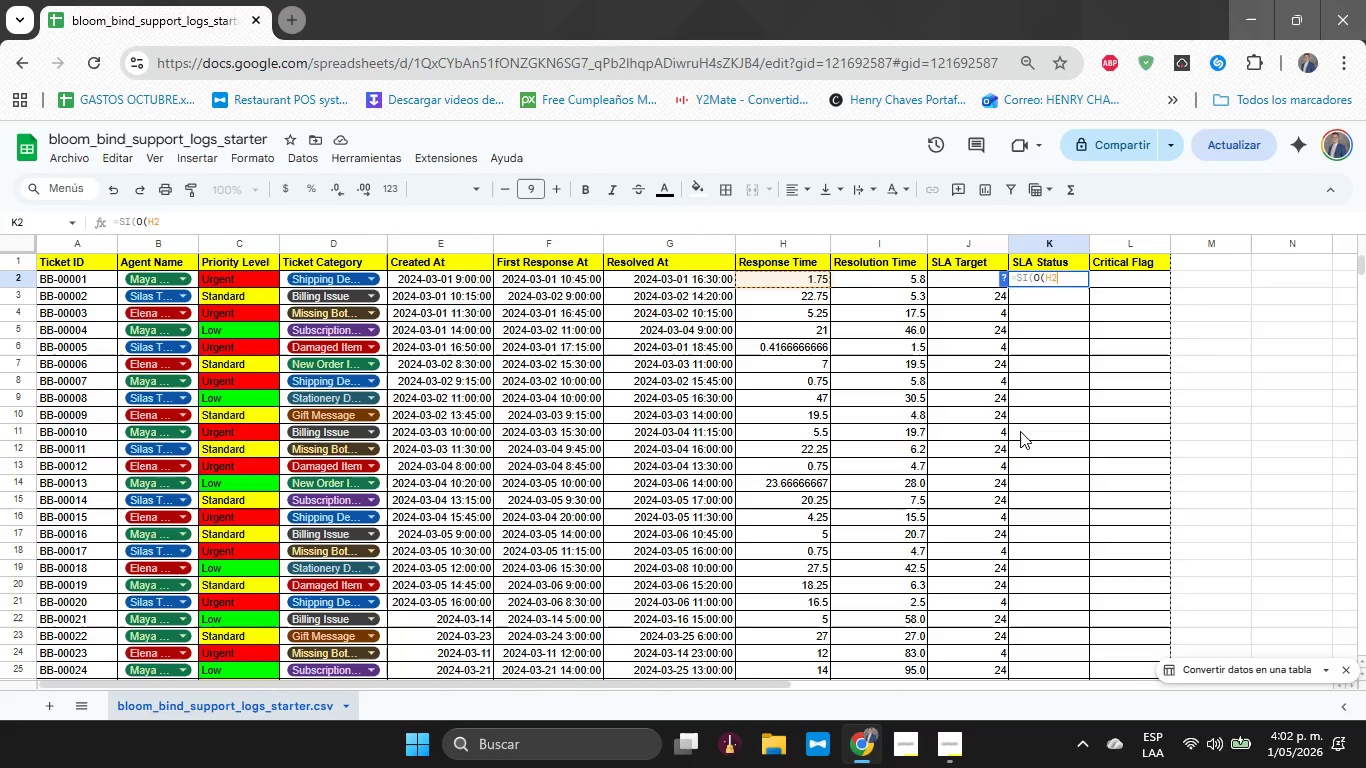 
wait(6.3)
 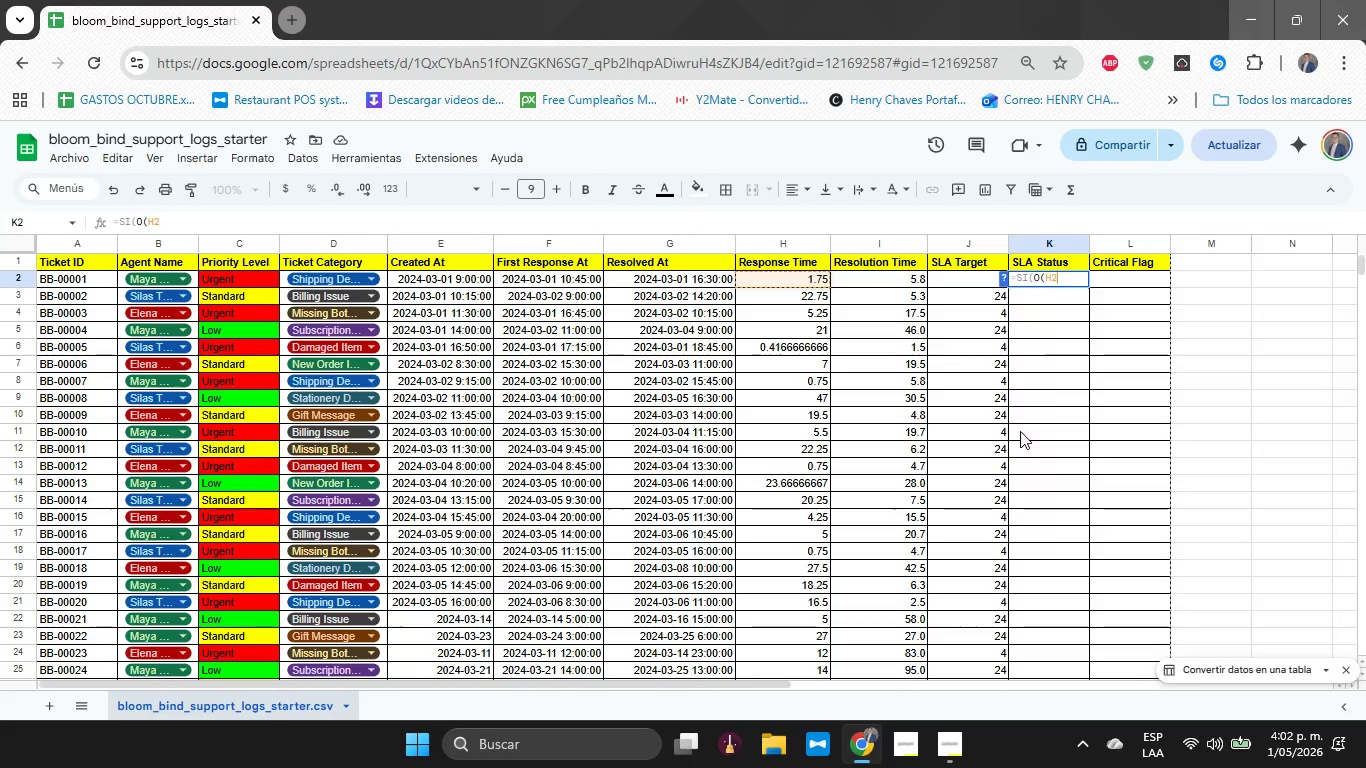 
key(Break)
 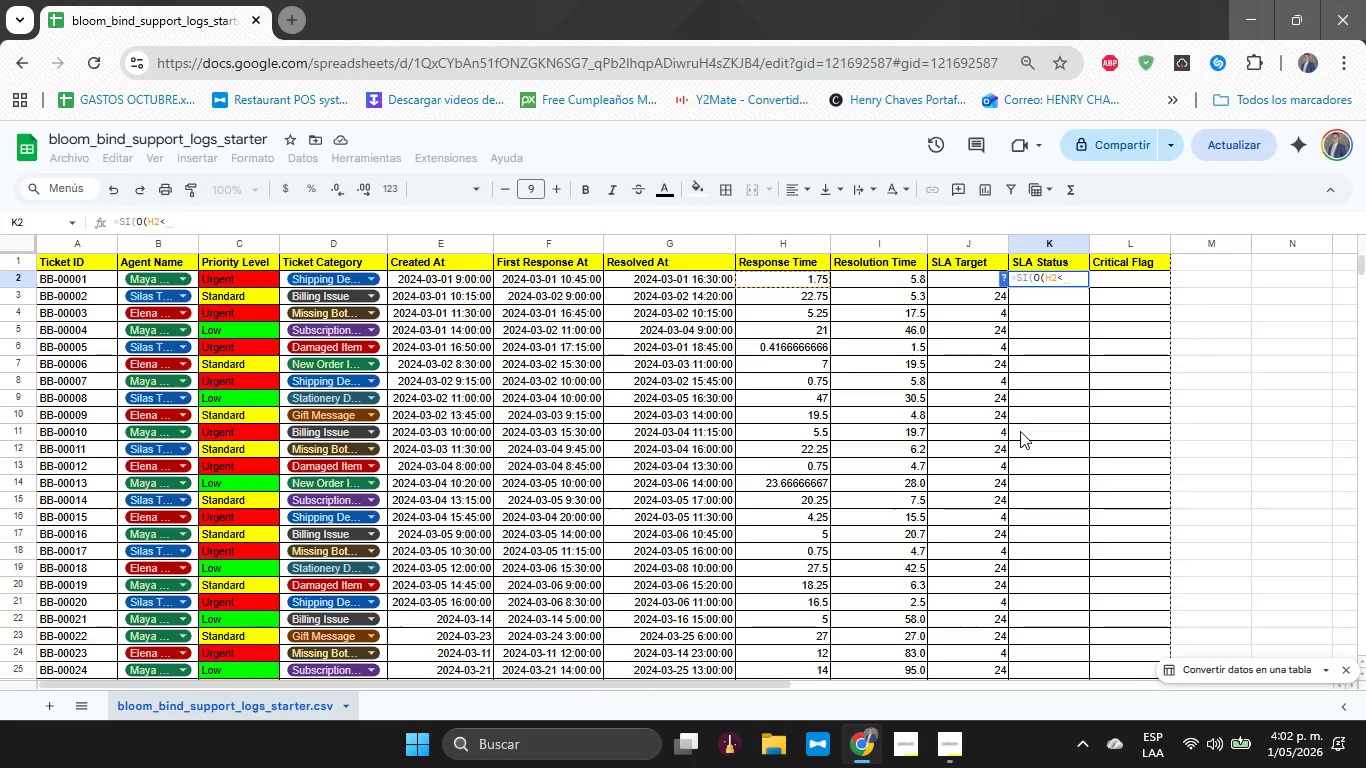 
key(Shift+Break)
 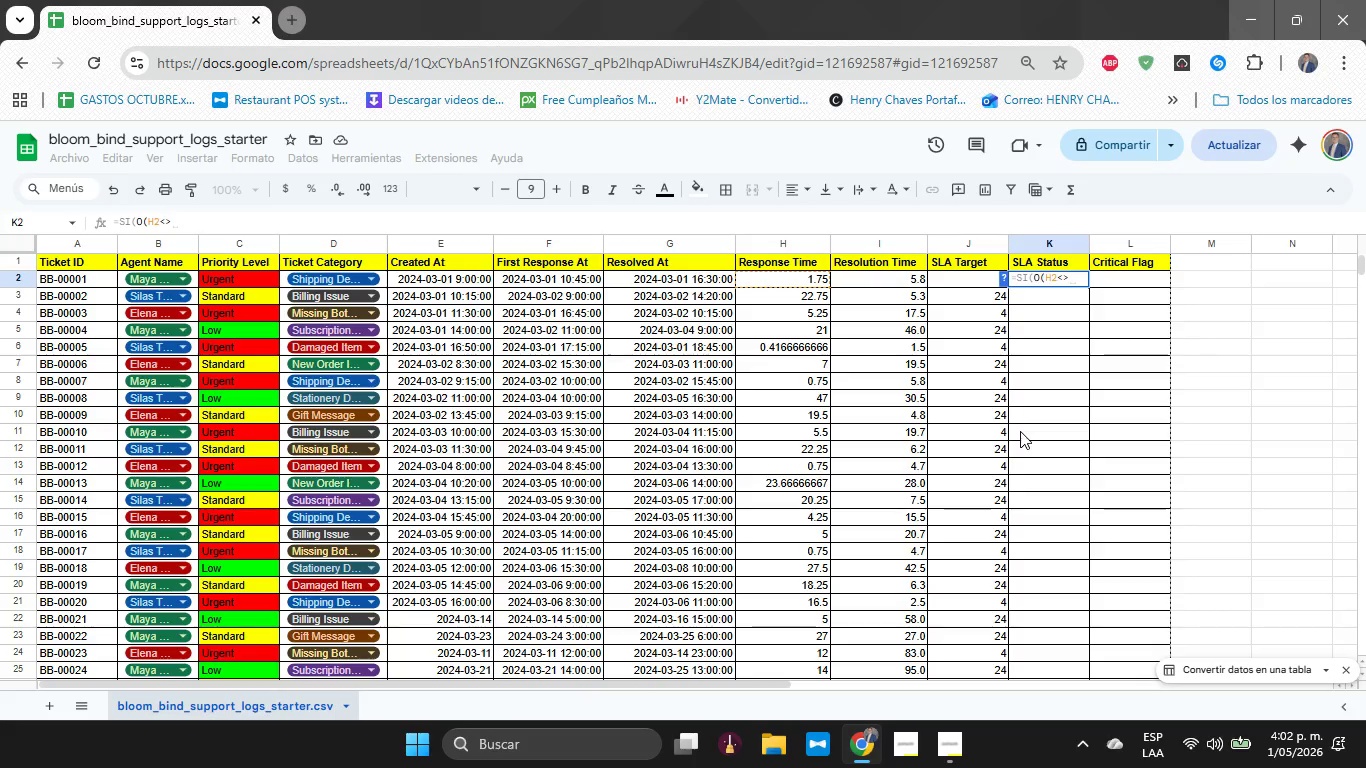 
key(ArrowLeft)
 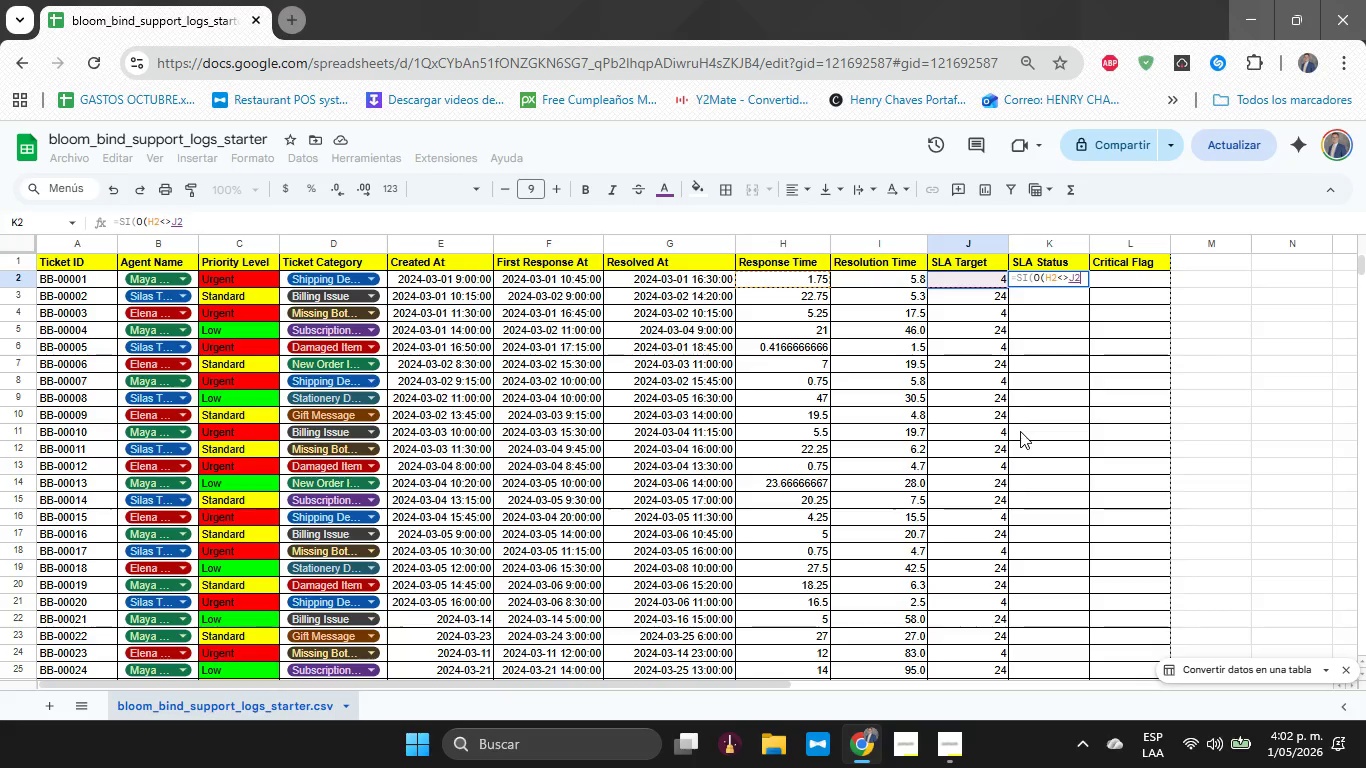 
key(ArrowLeft)
 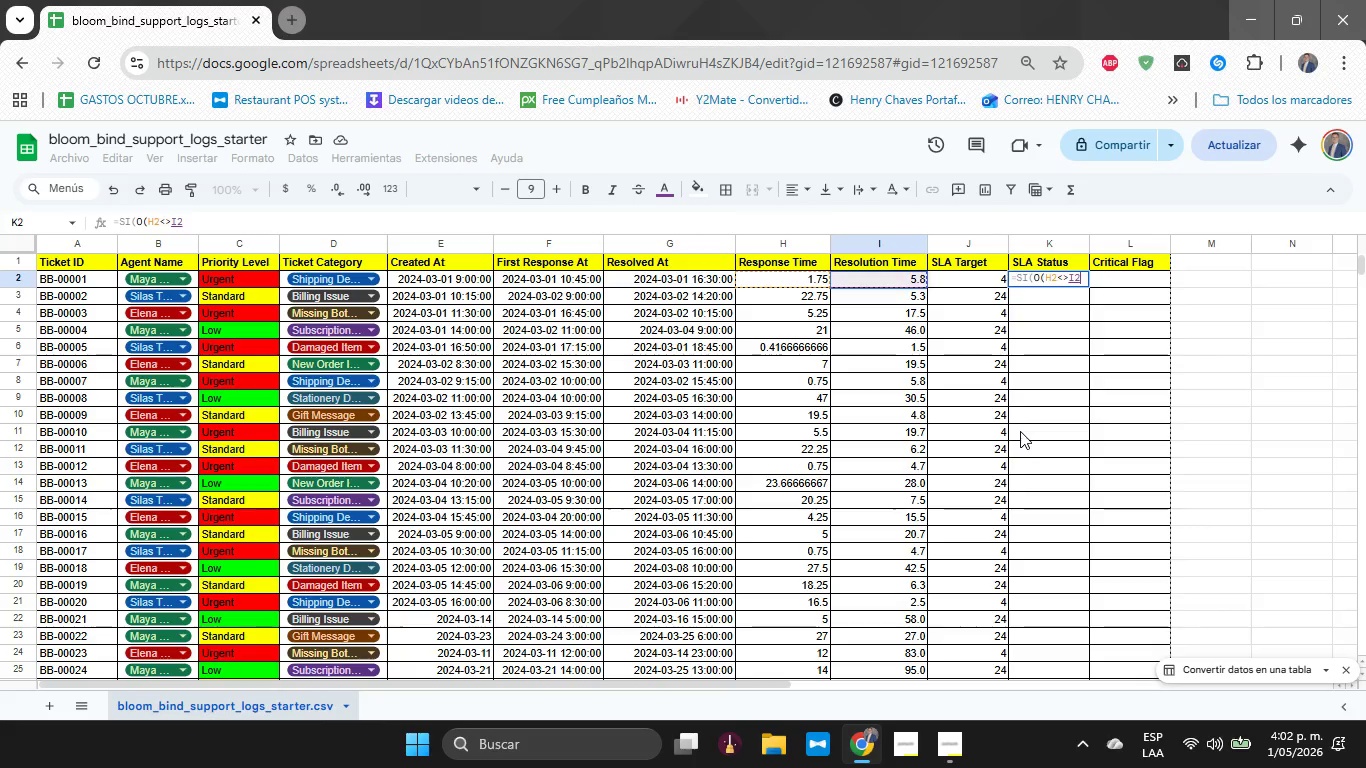 
key(ArrowLeft)
 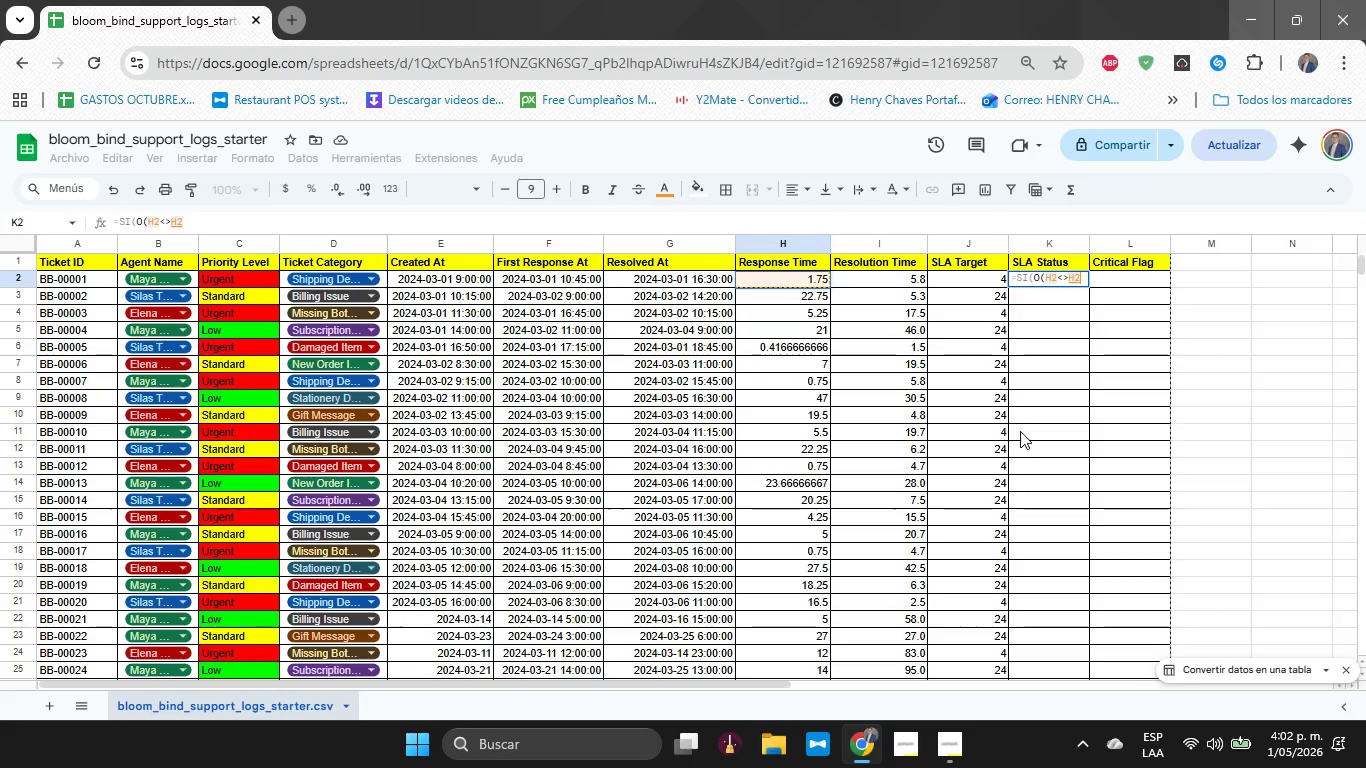 
key(ArrowRight)
 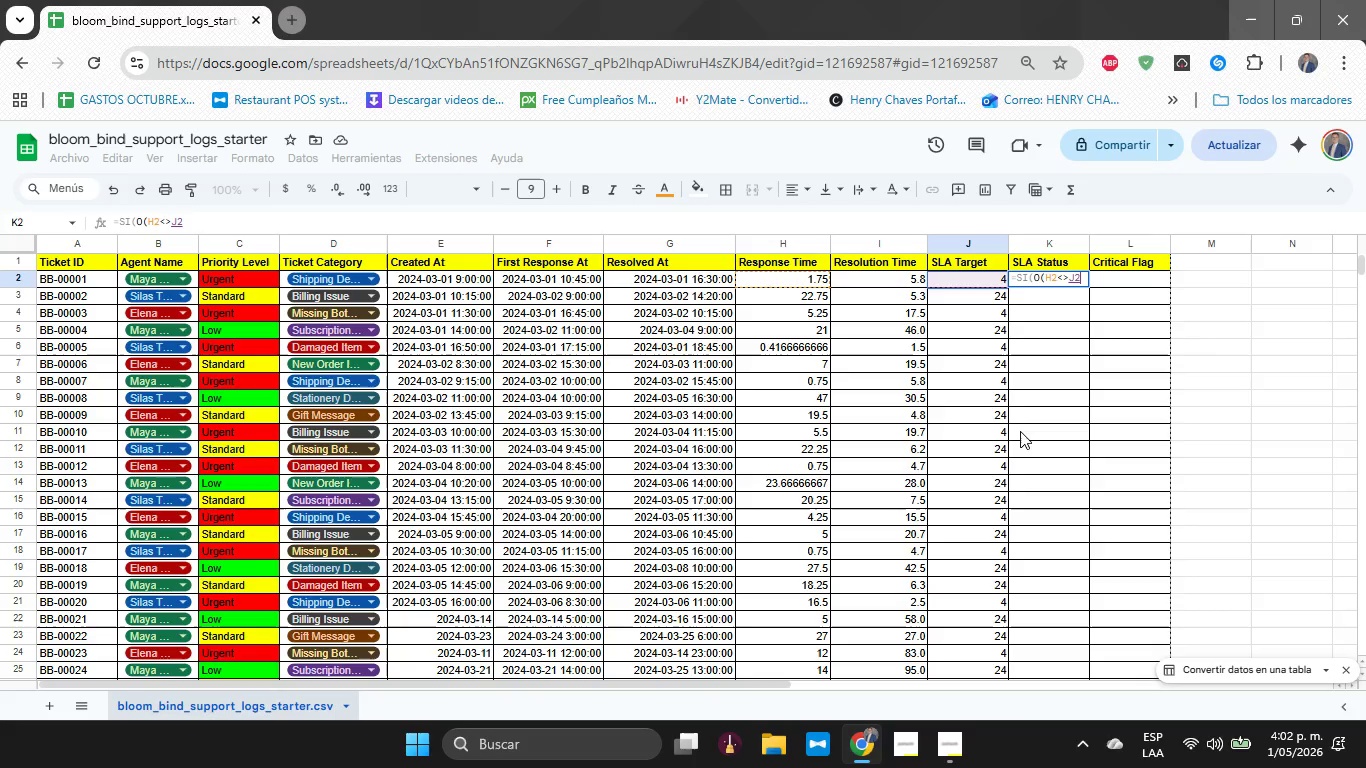 
key(ArrowRight)
 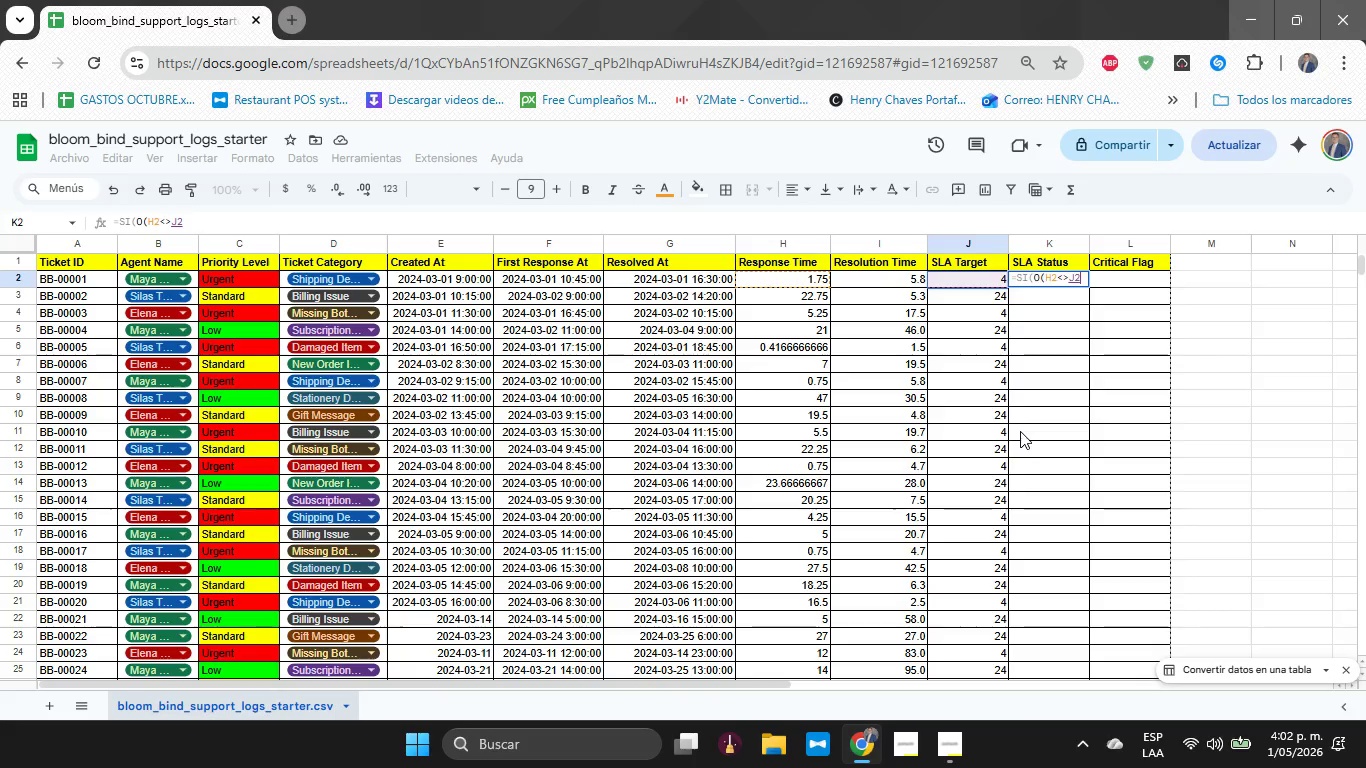 
key(ArrowRight)
 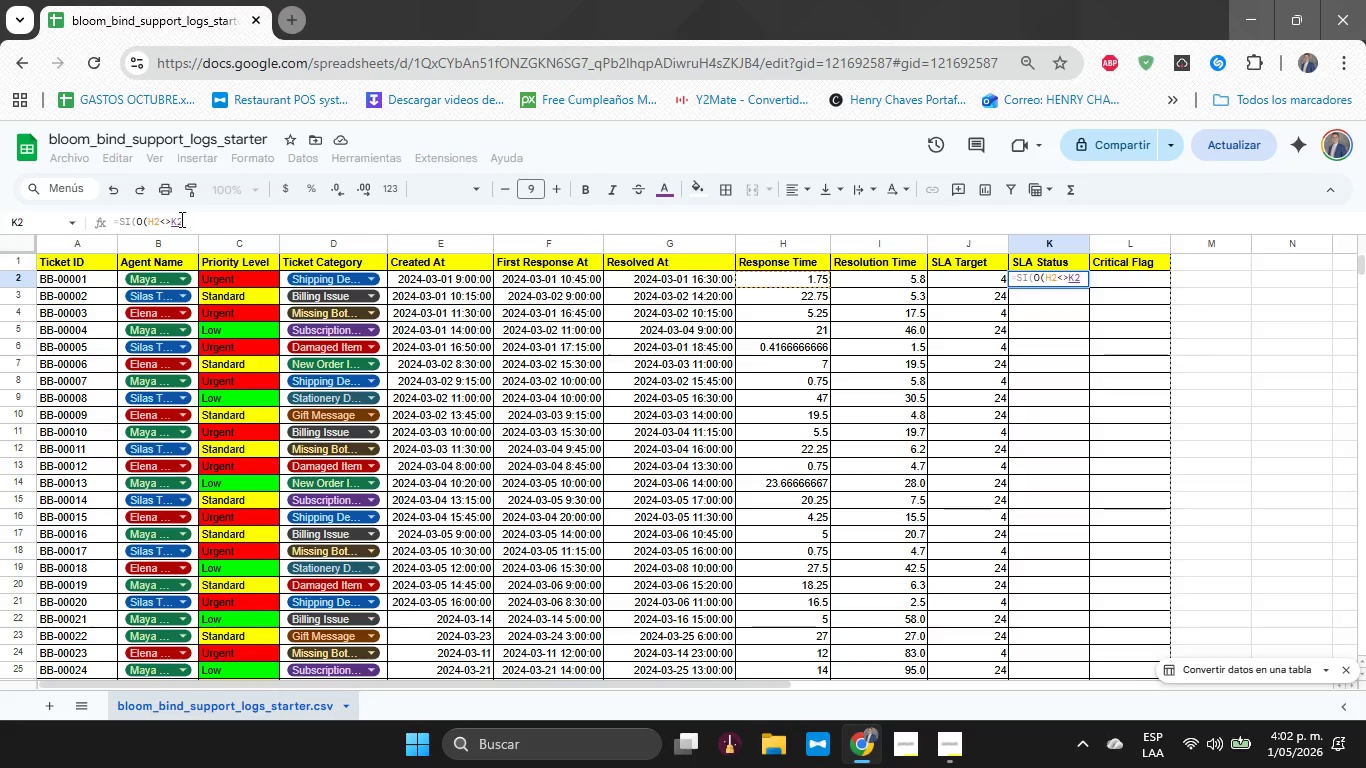 
left_click([163, 222])
 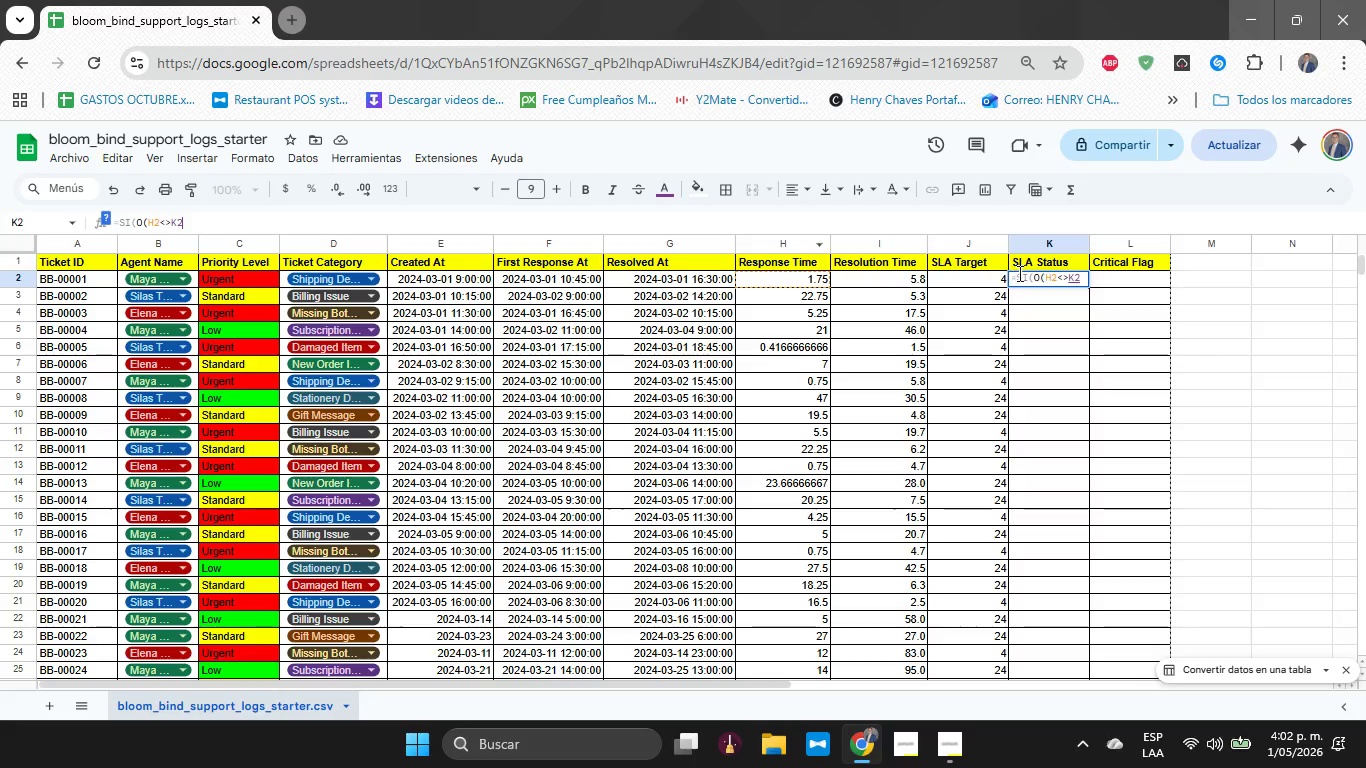 
left_click([1059, 276])
 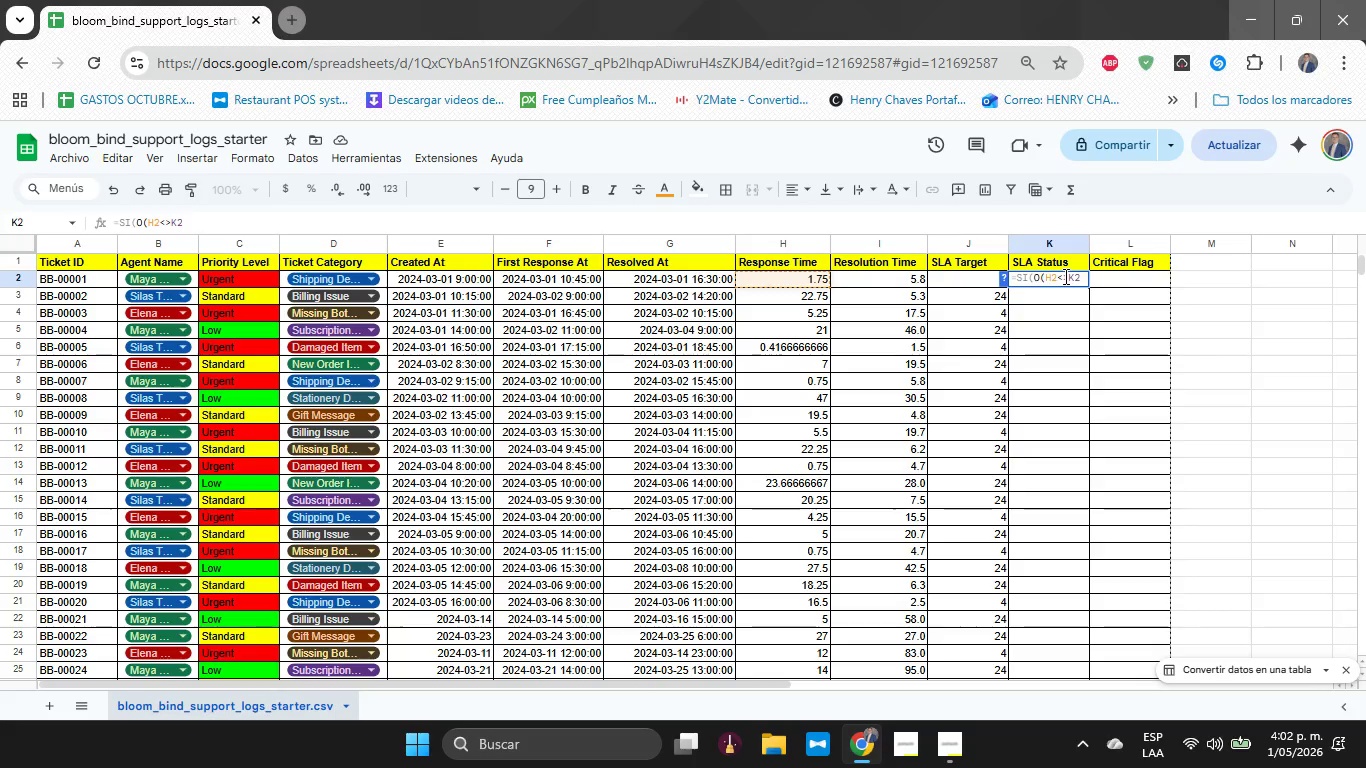 
left_click([1064, 276])
 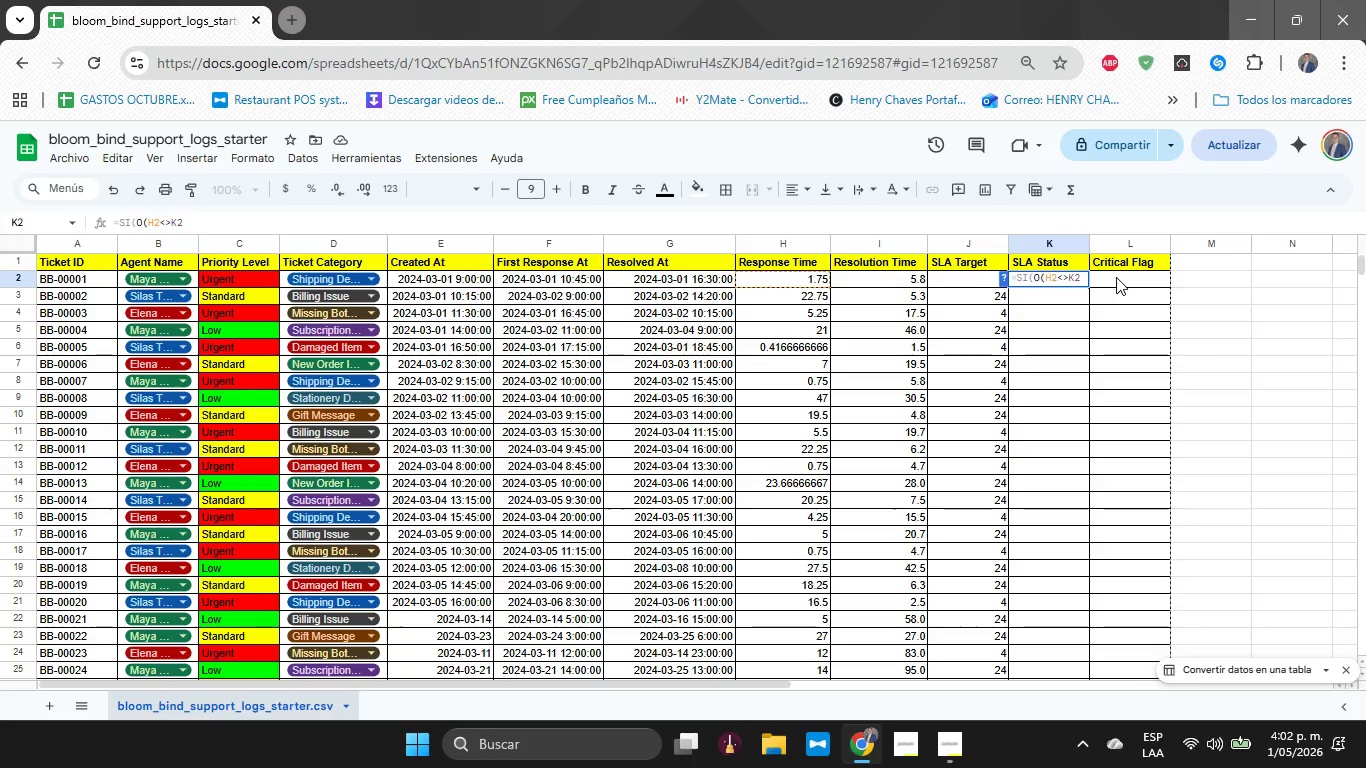 
wait(6.72)
 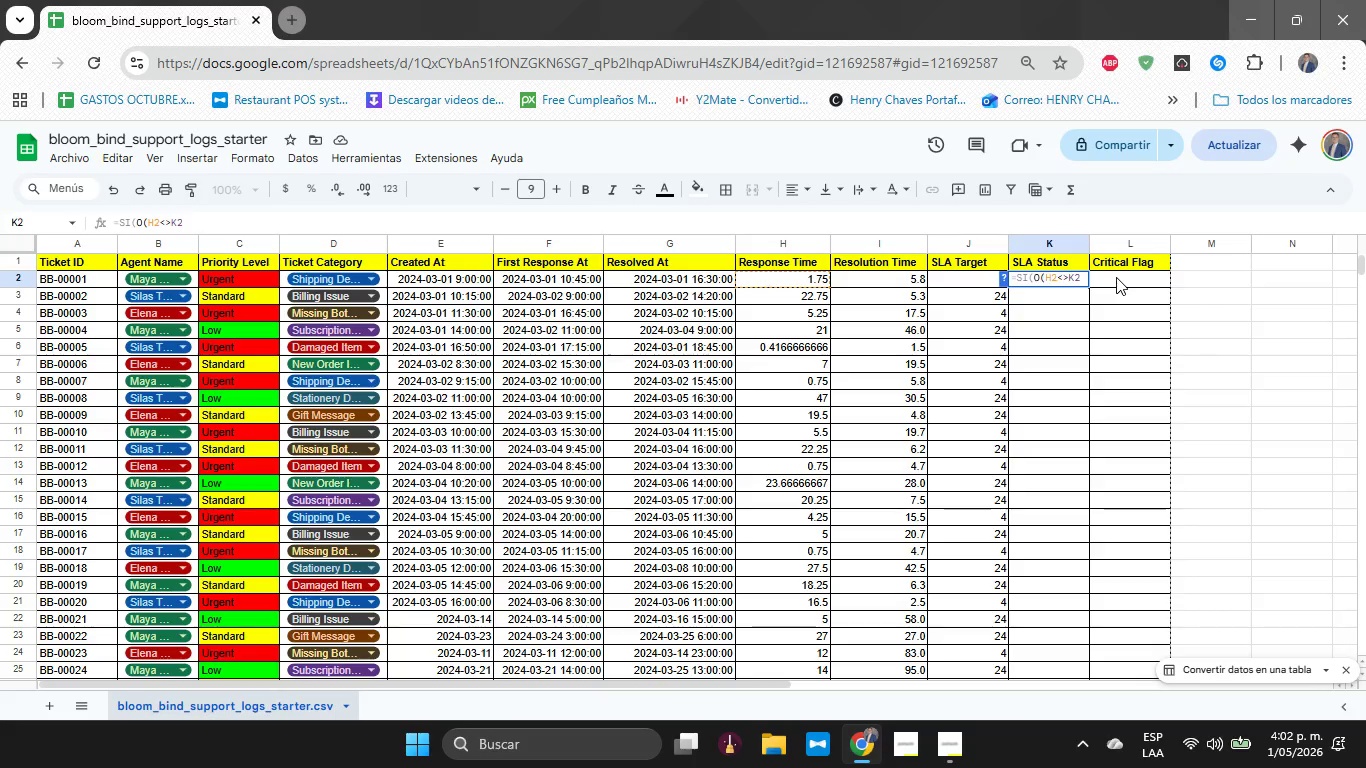 
key(Delete)
 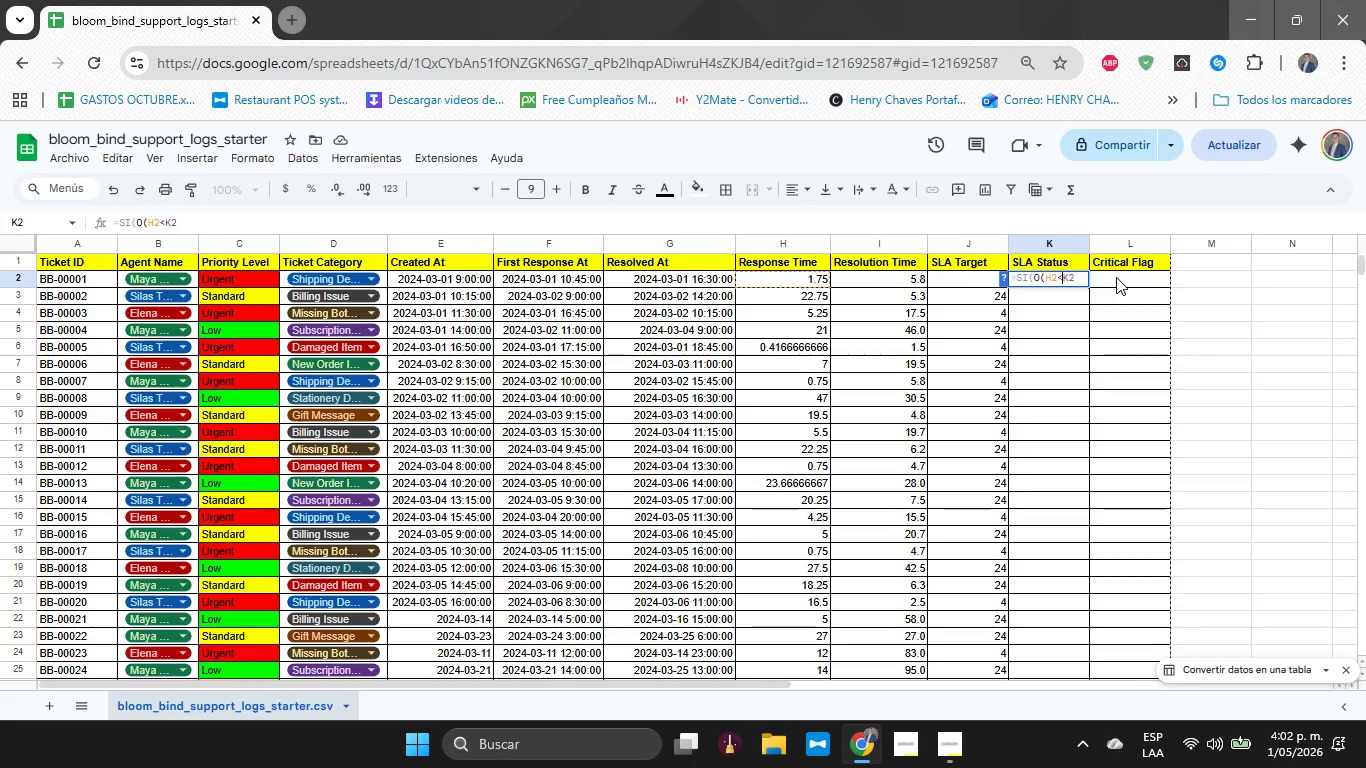 
wait(11.8)
 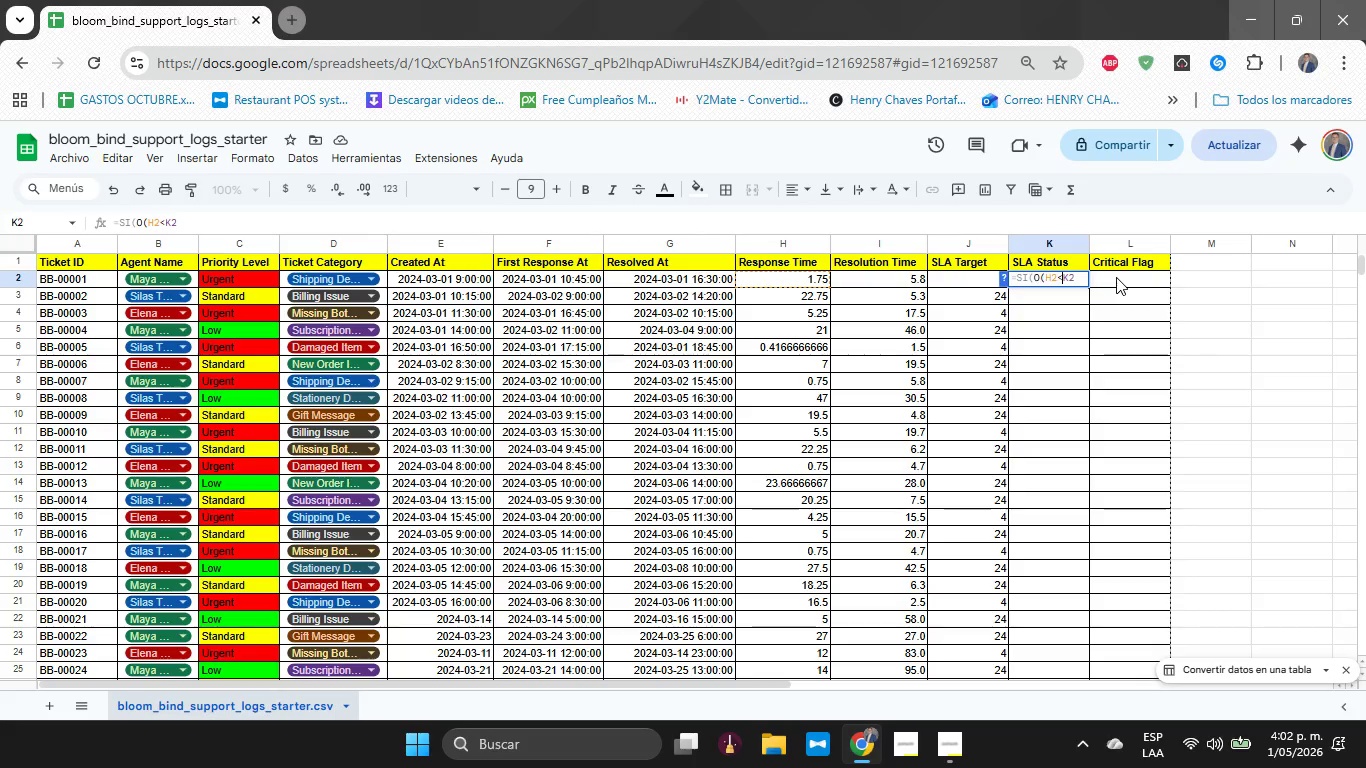 
key(ArrowLeft)
 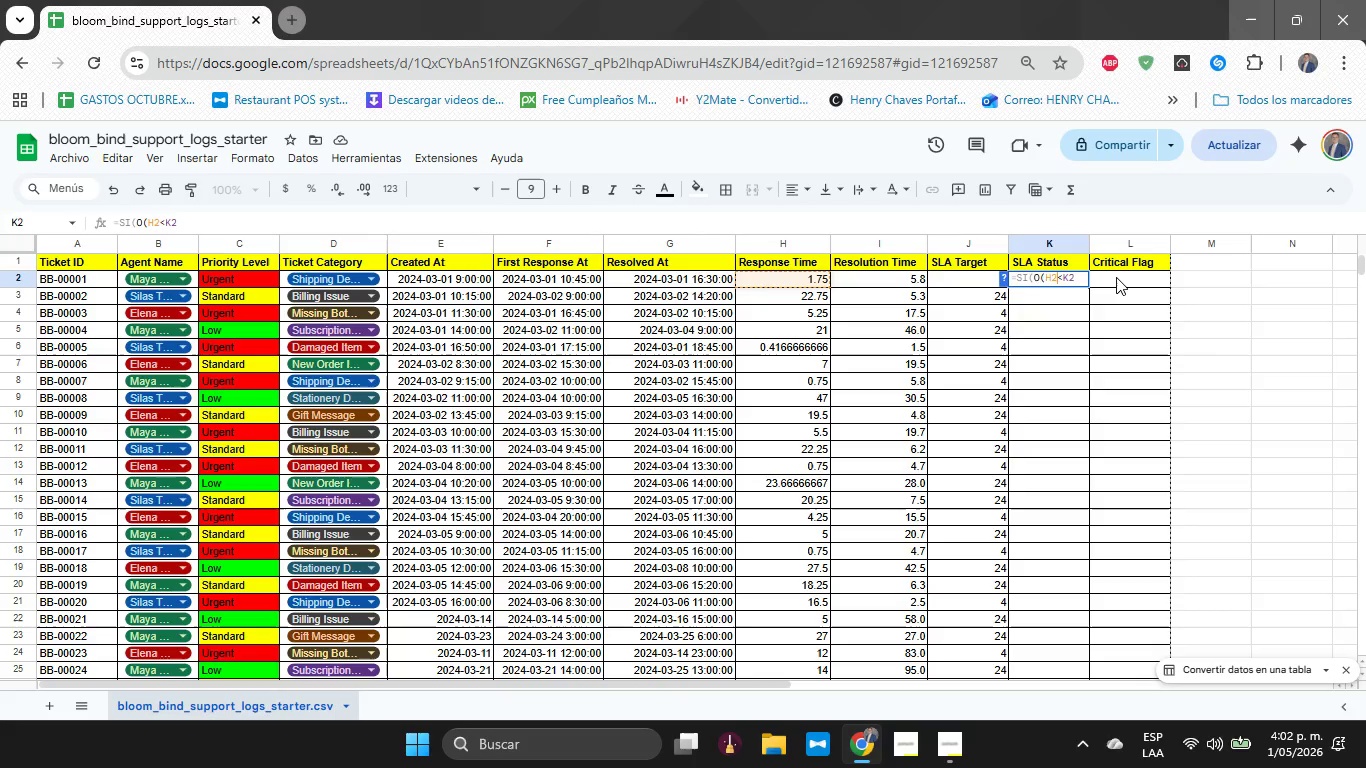 
key(ArrowLeft)
 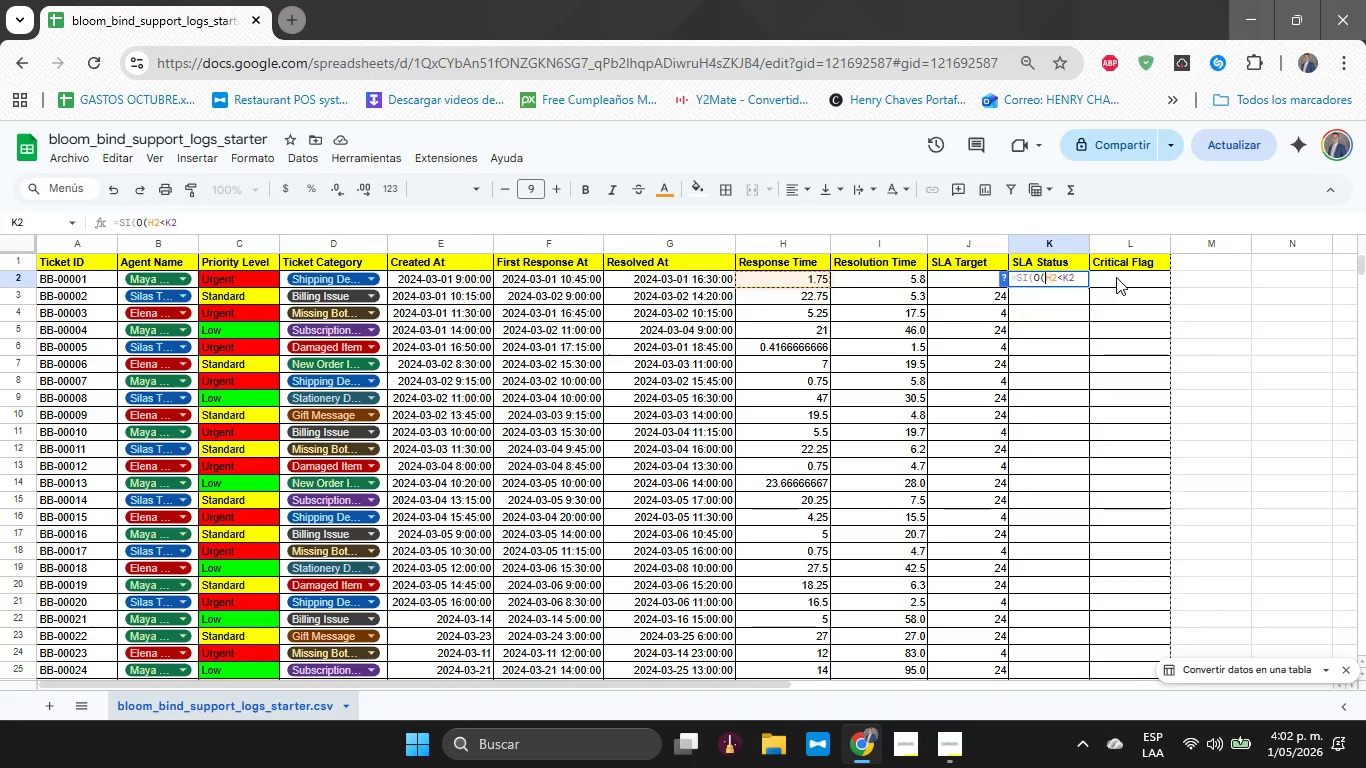 
key(ArrowLeft)
 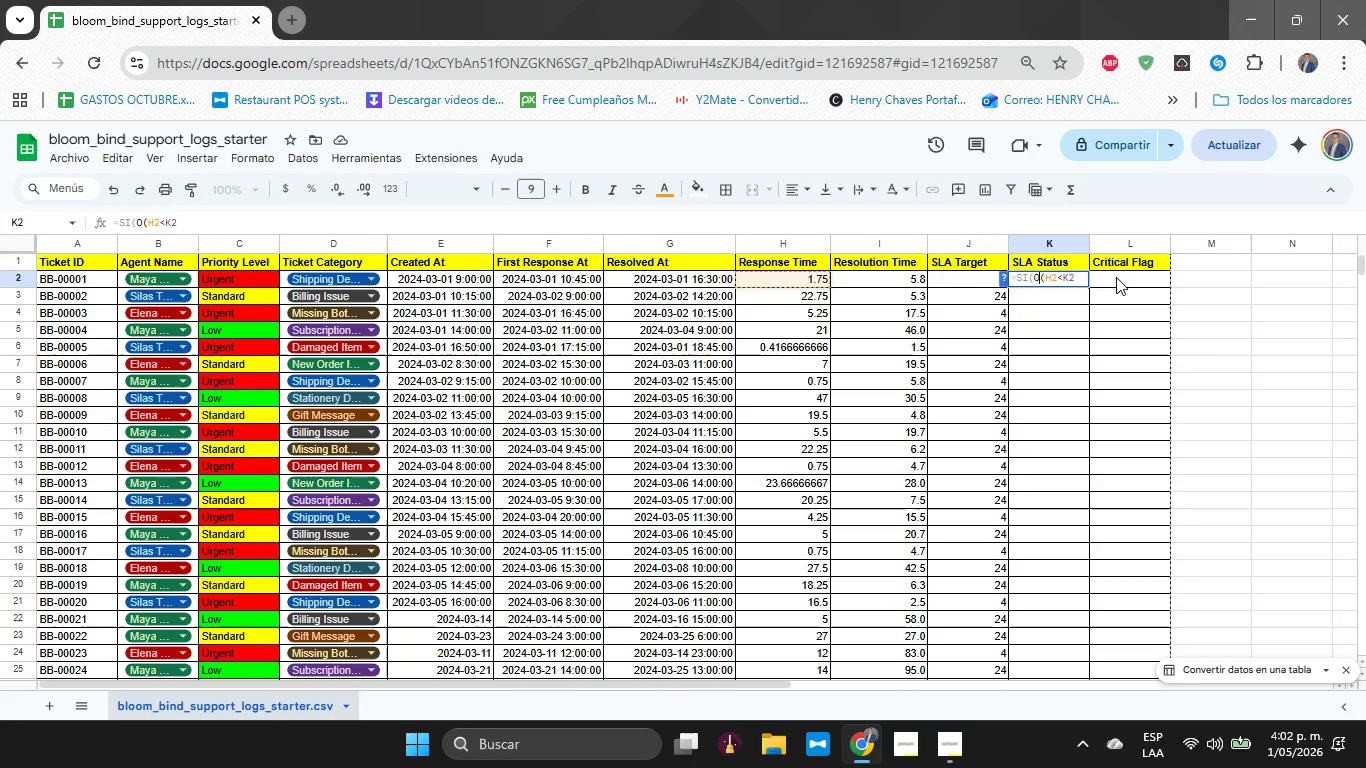 
key(ArrowLeft)
 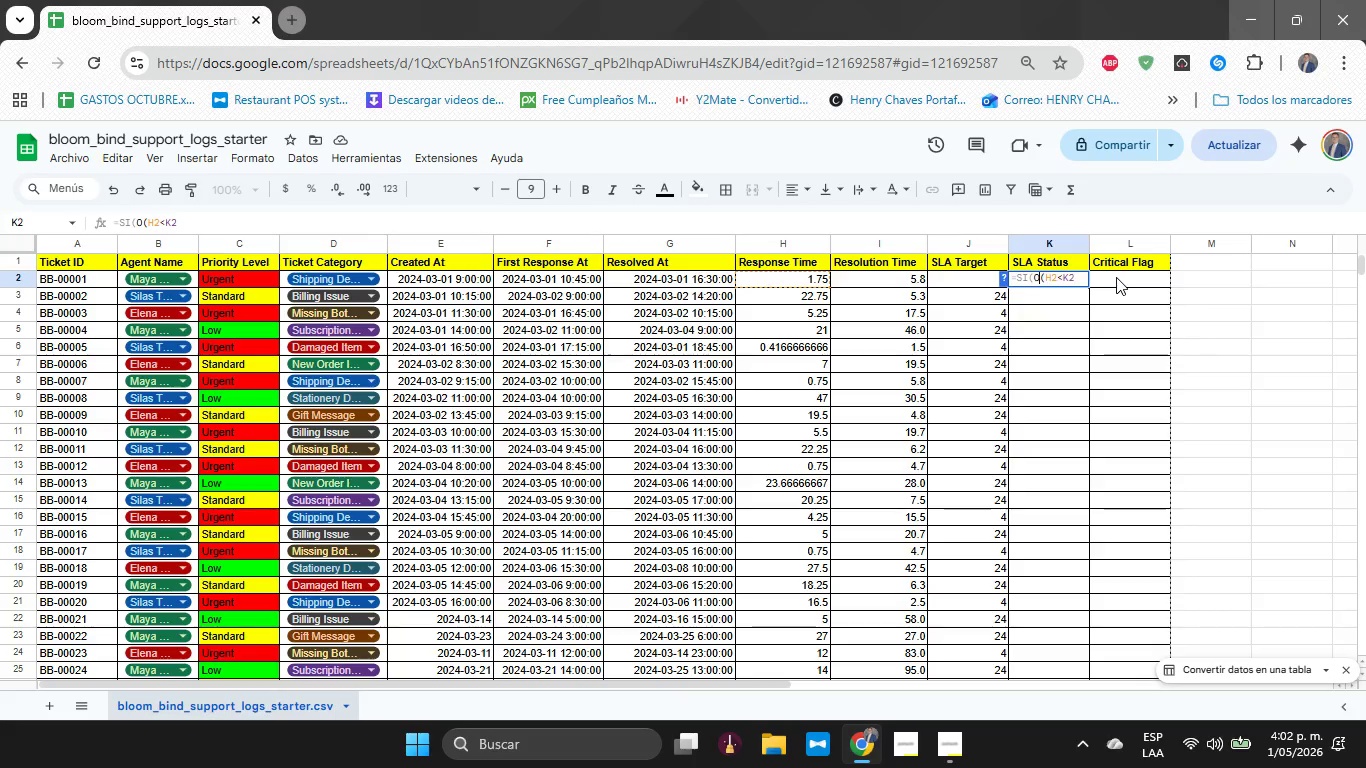 
key(Backspace)
 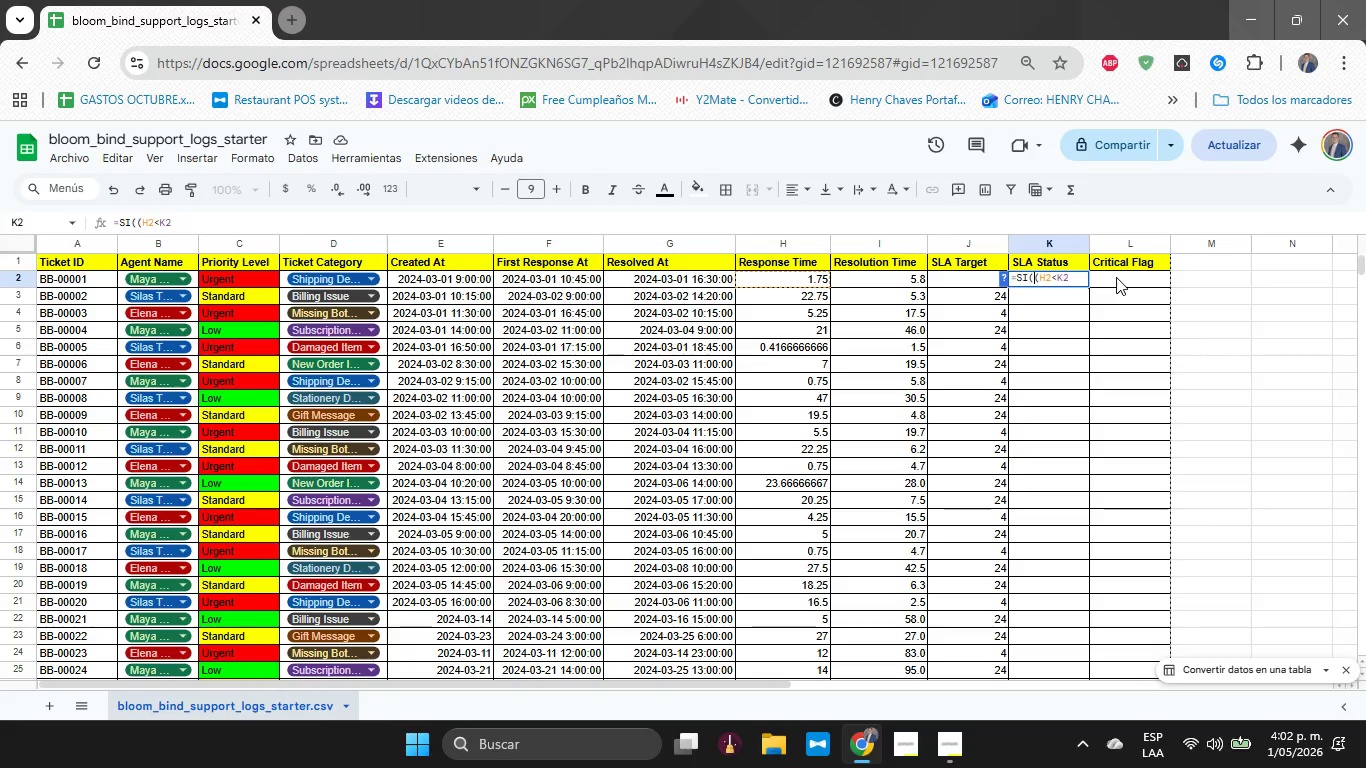 
key(Backspace)
 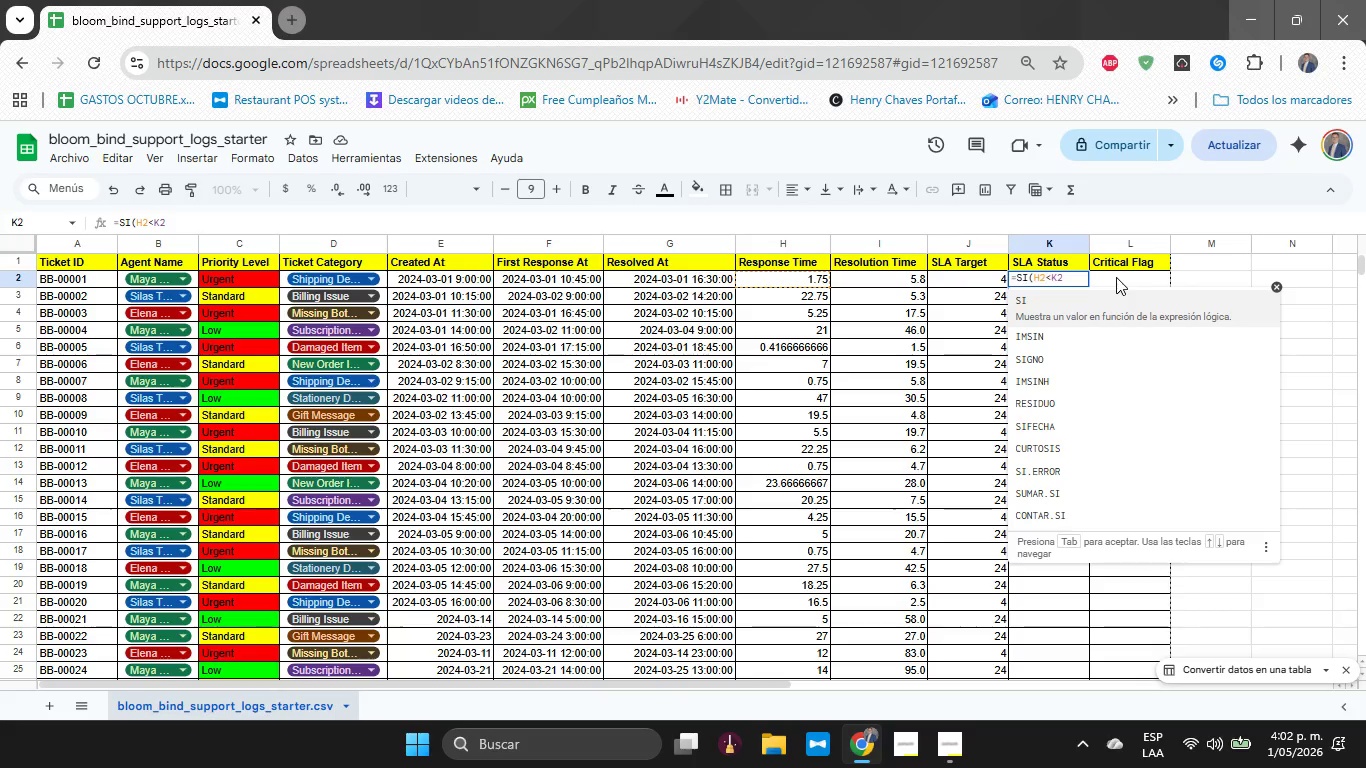 
key(ArrowRight)
 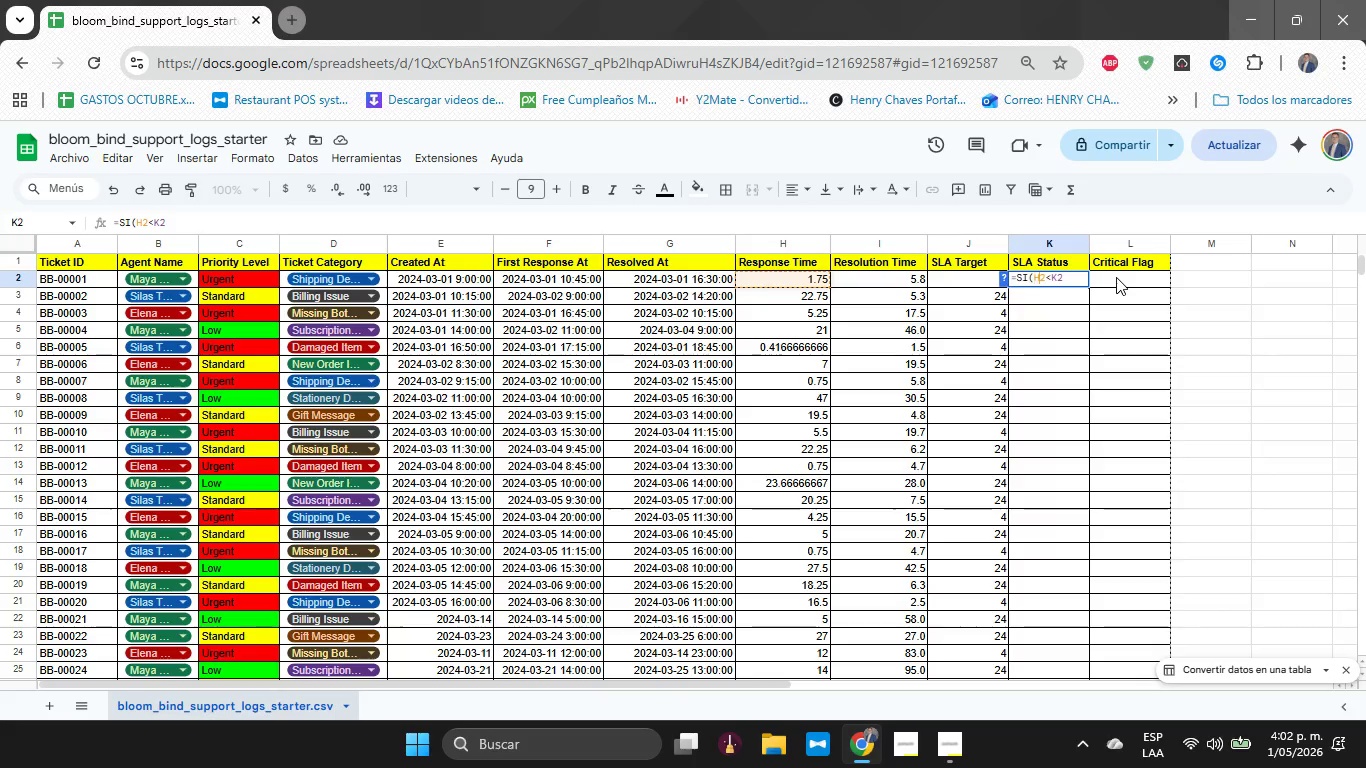 
key(ArrowRight)
 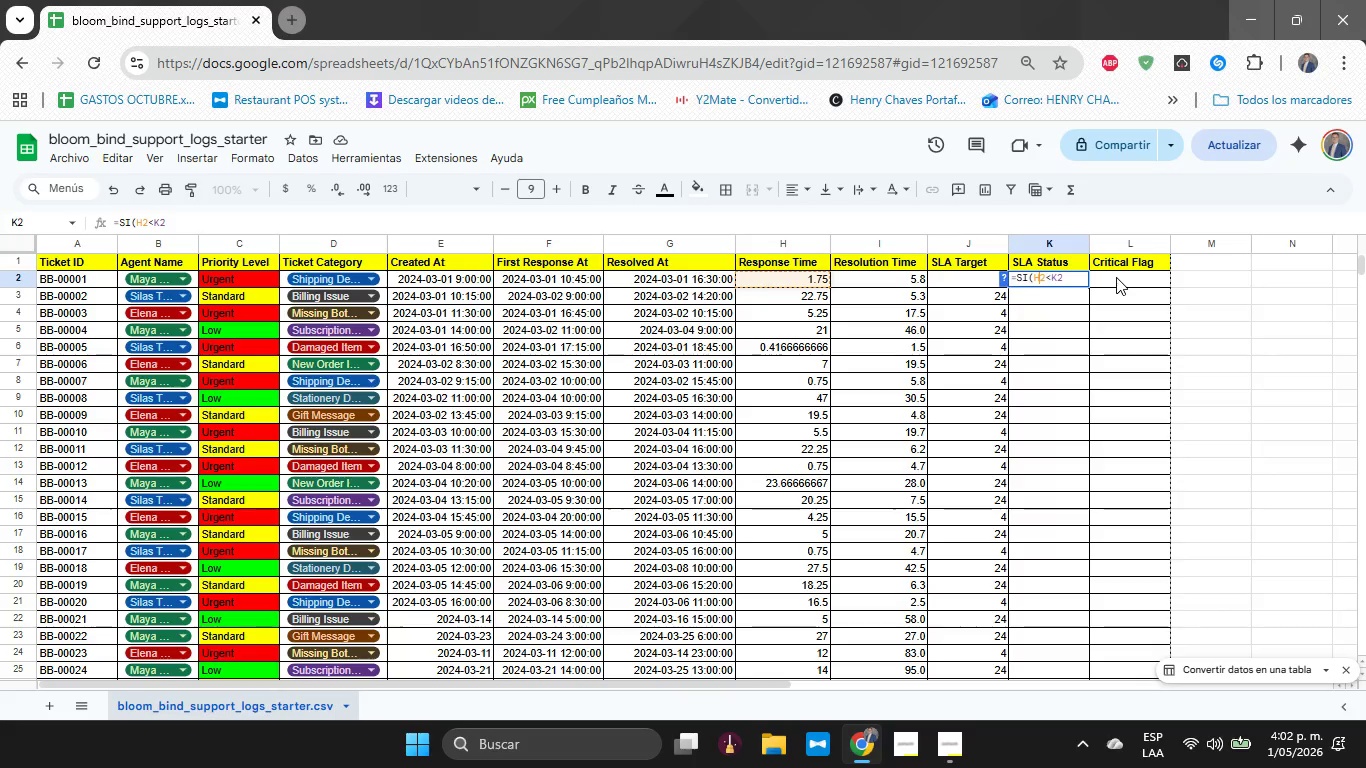 
key(ArrowRight)
 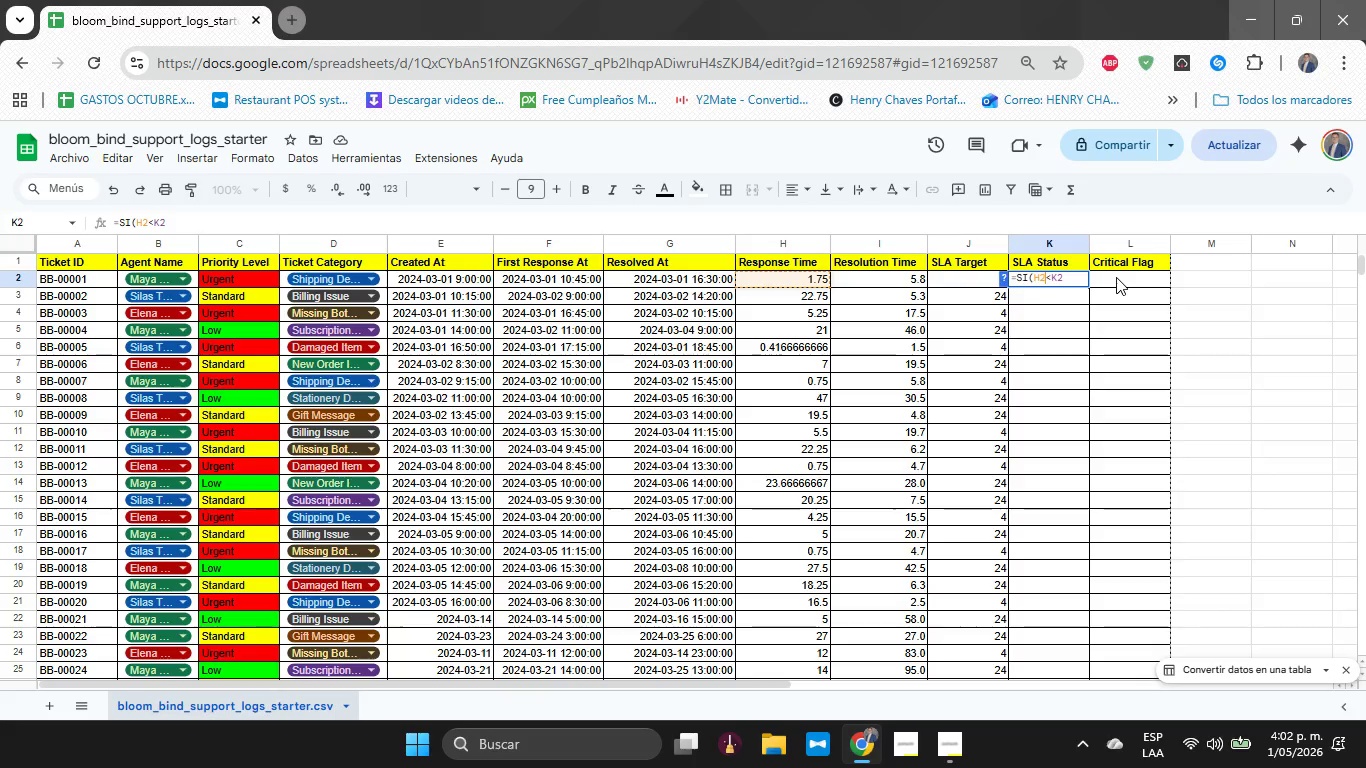 
key(ArrowRight)
 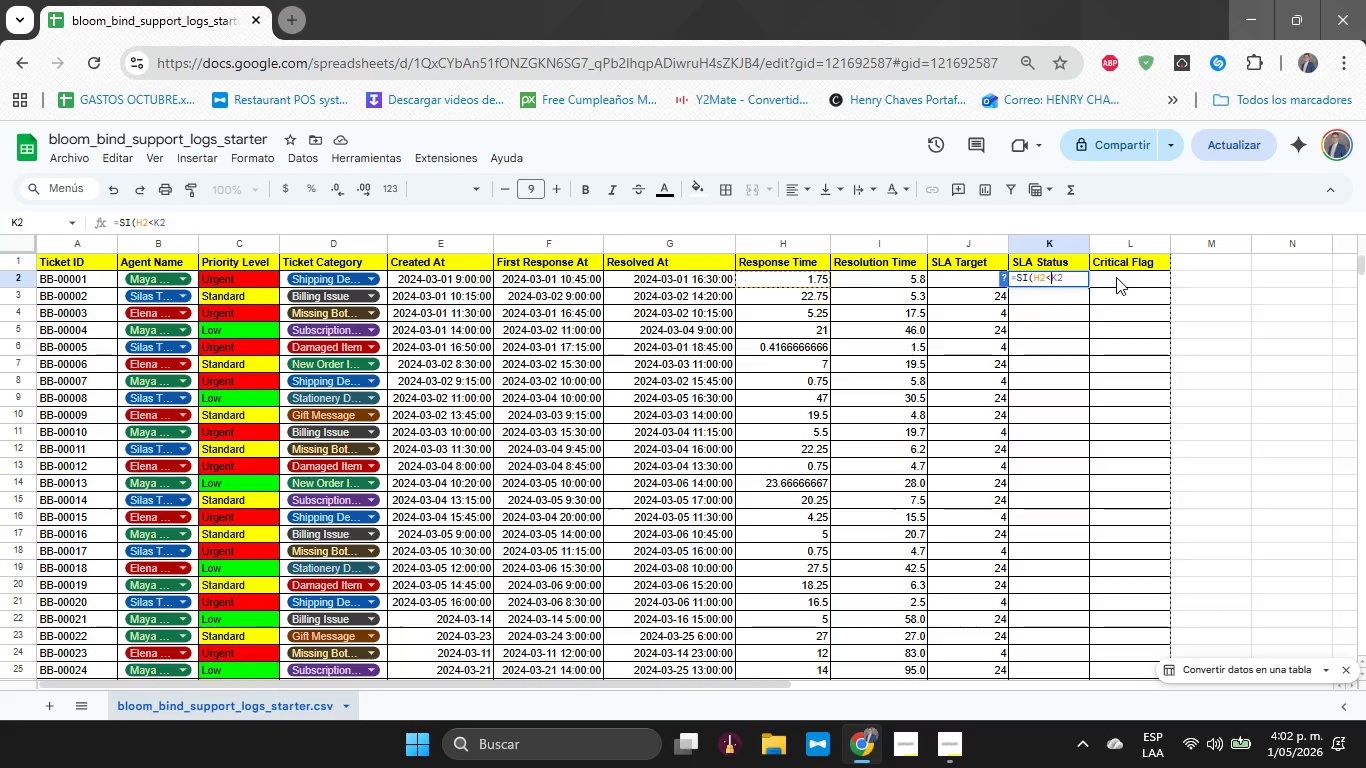 
key(ArrowRight)
 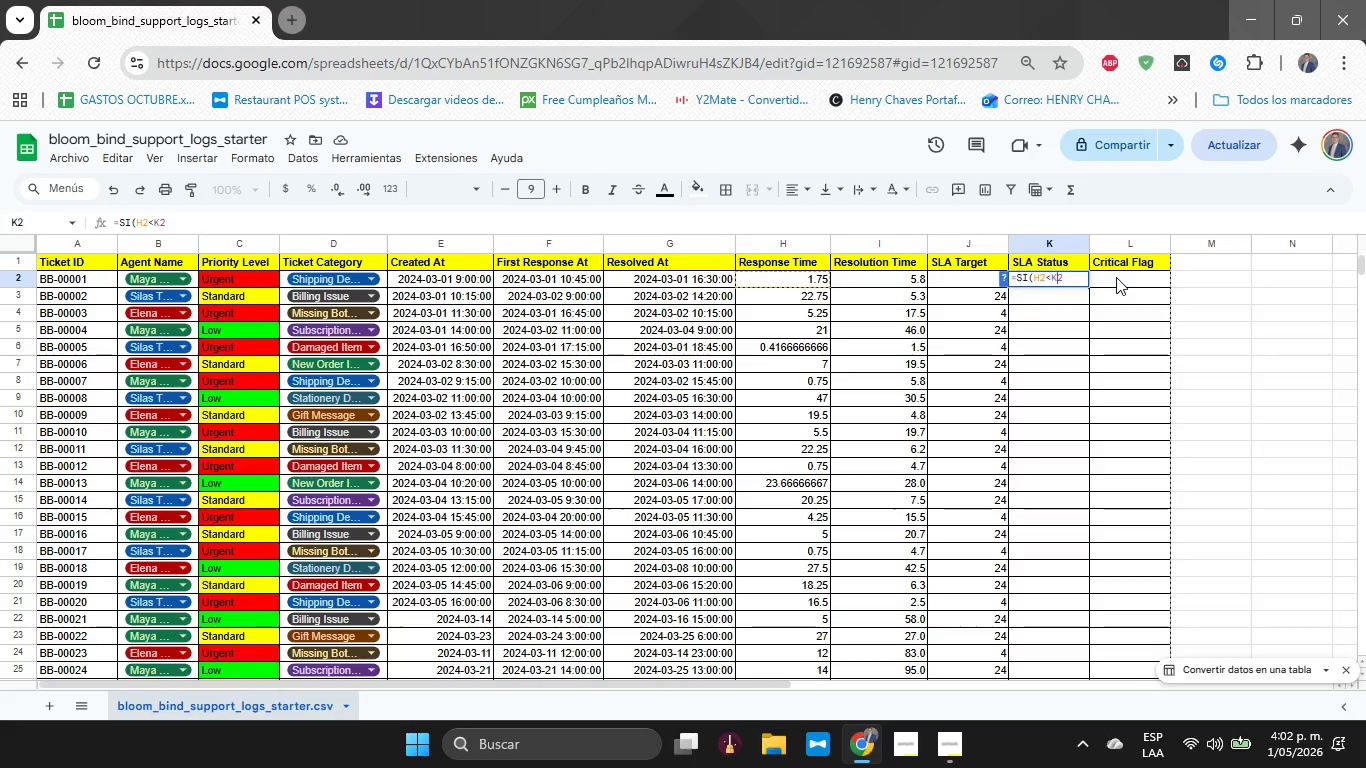 
key(ArrowRight)
 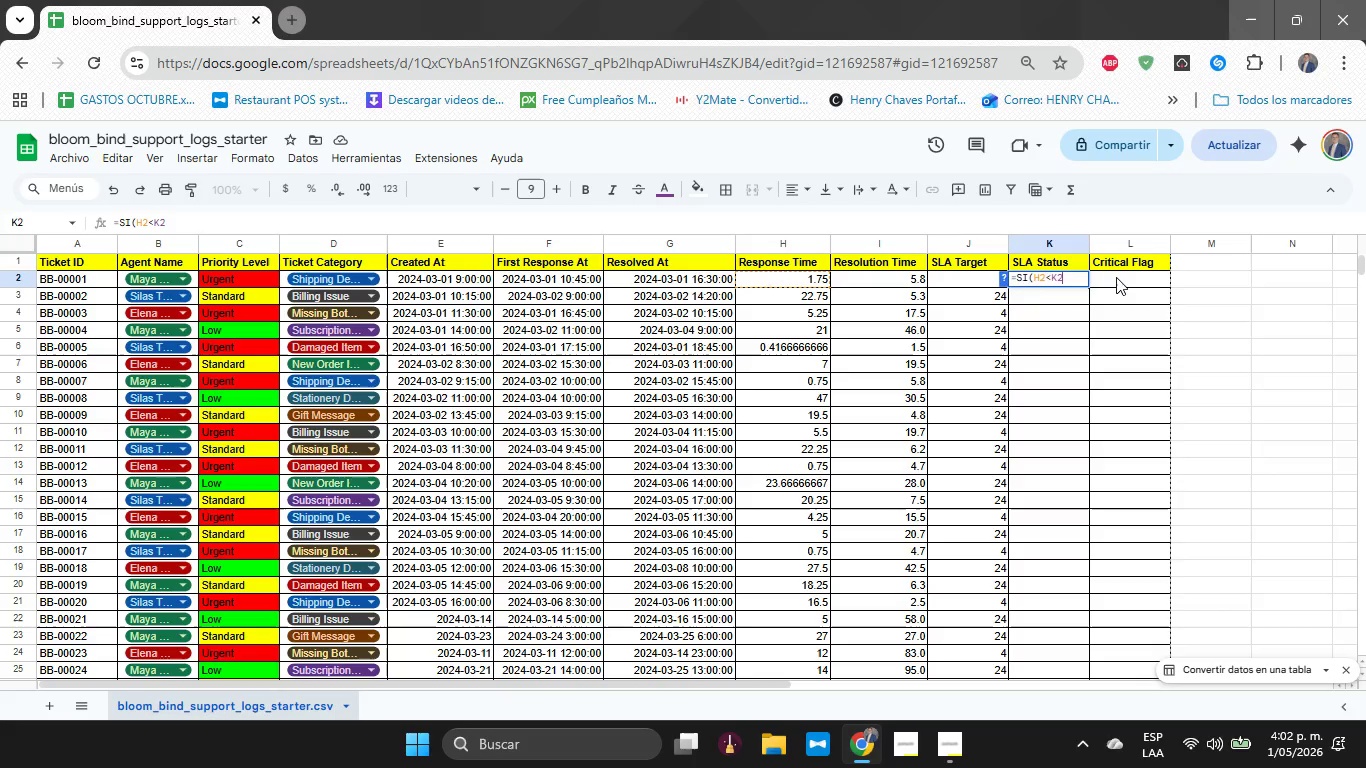 
key(ArrowRight)
 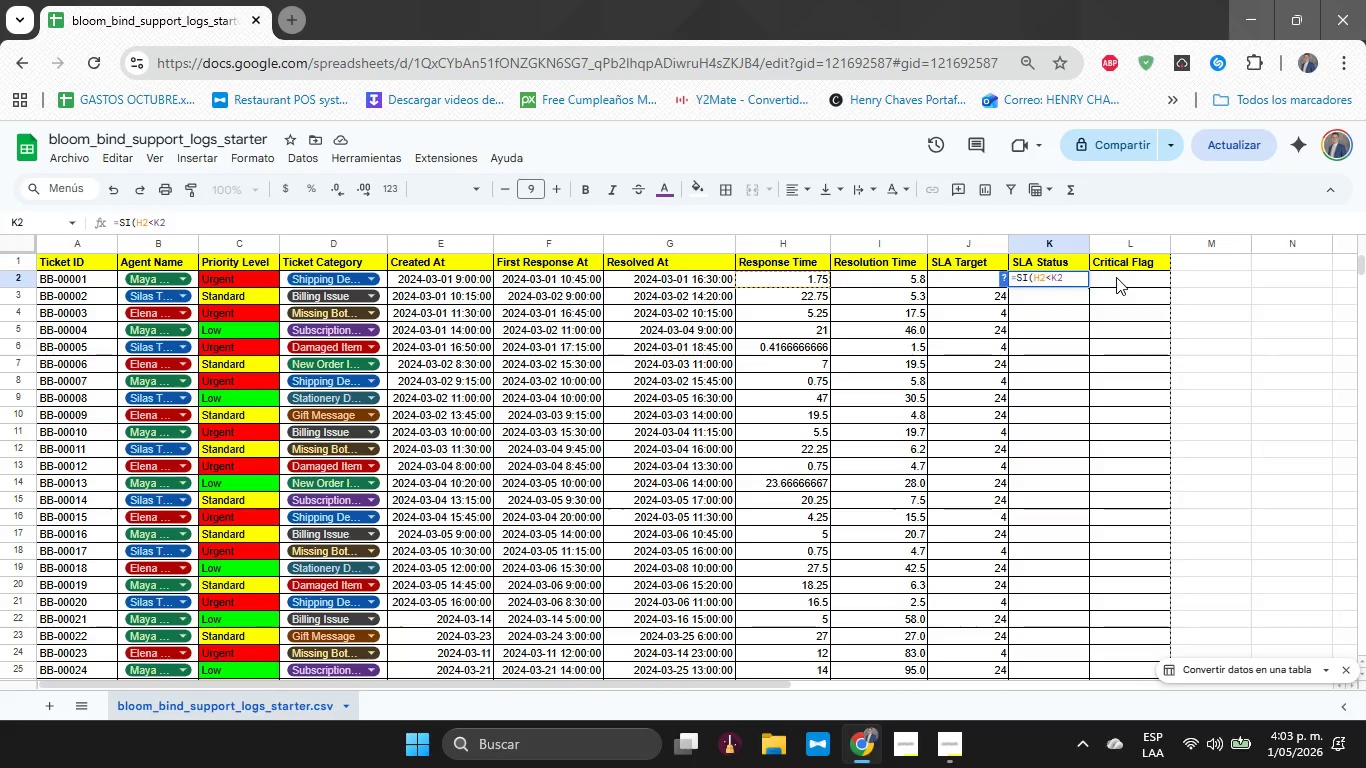 
wait(5.28)
 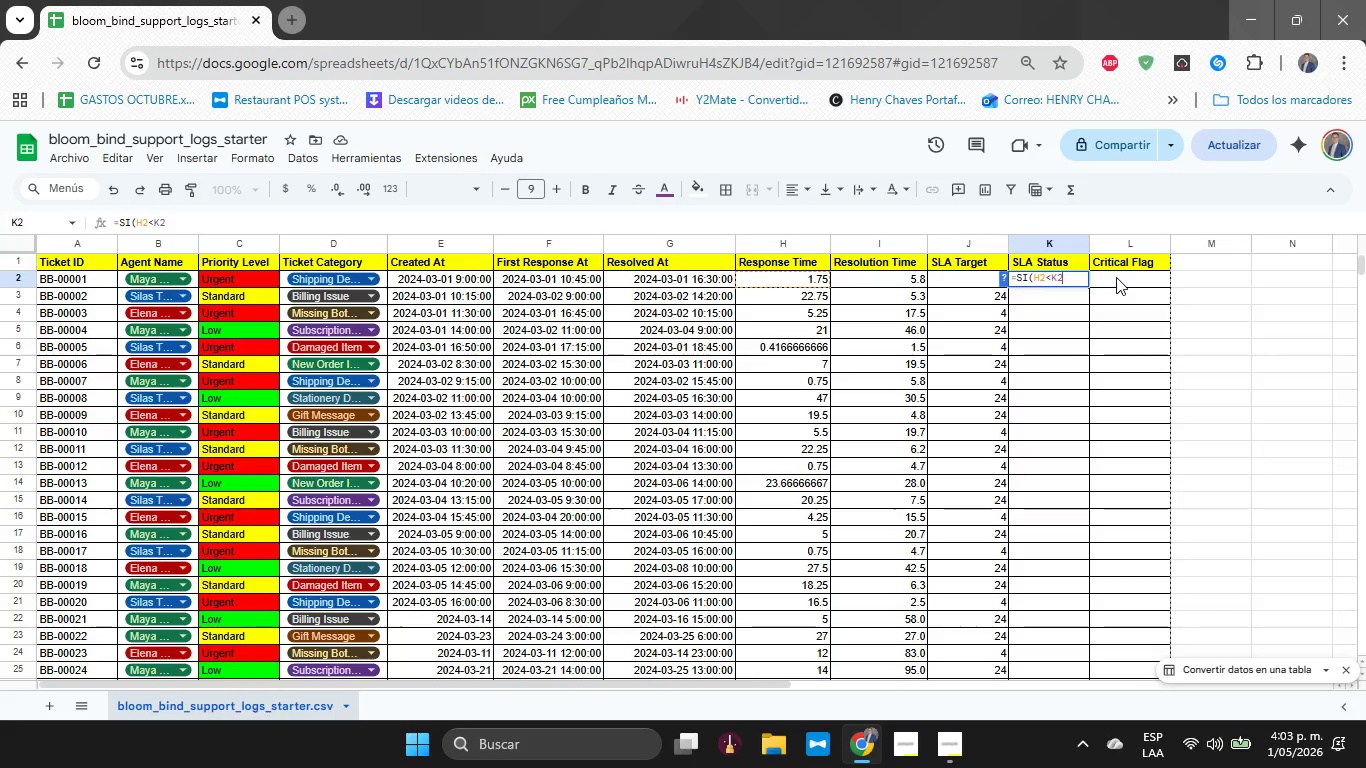 
key(ArrowLeft)
 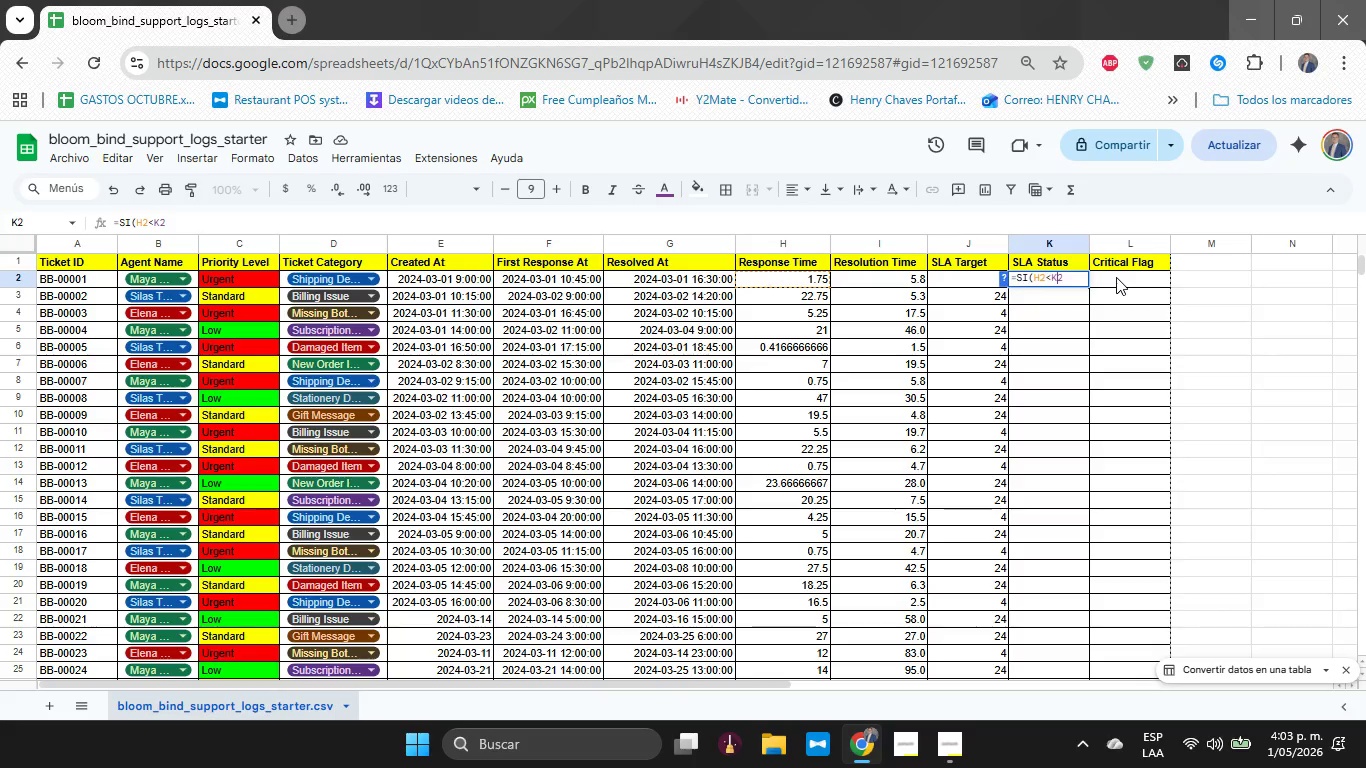 
key(Backspace)
 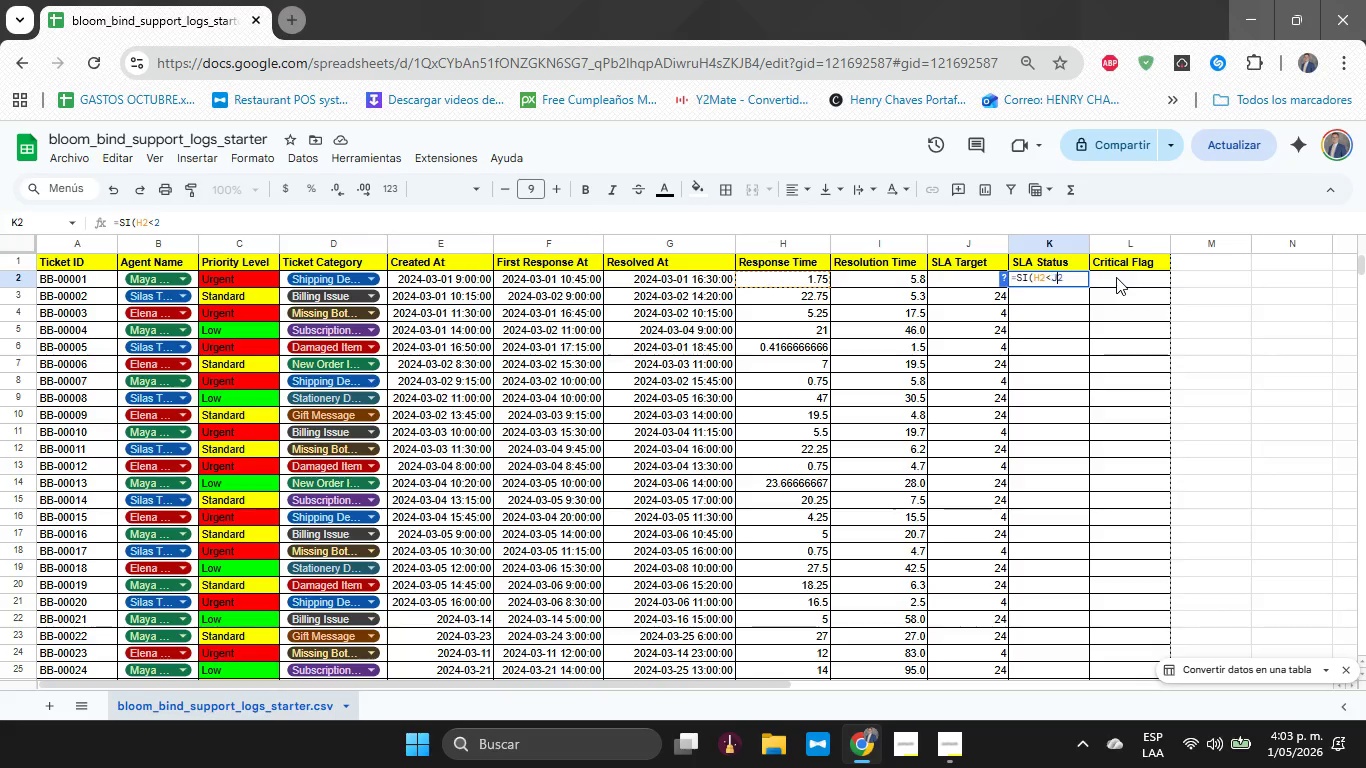 
key(J)
 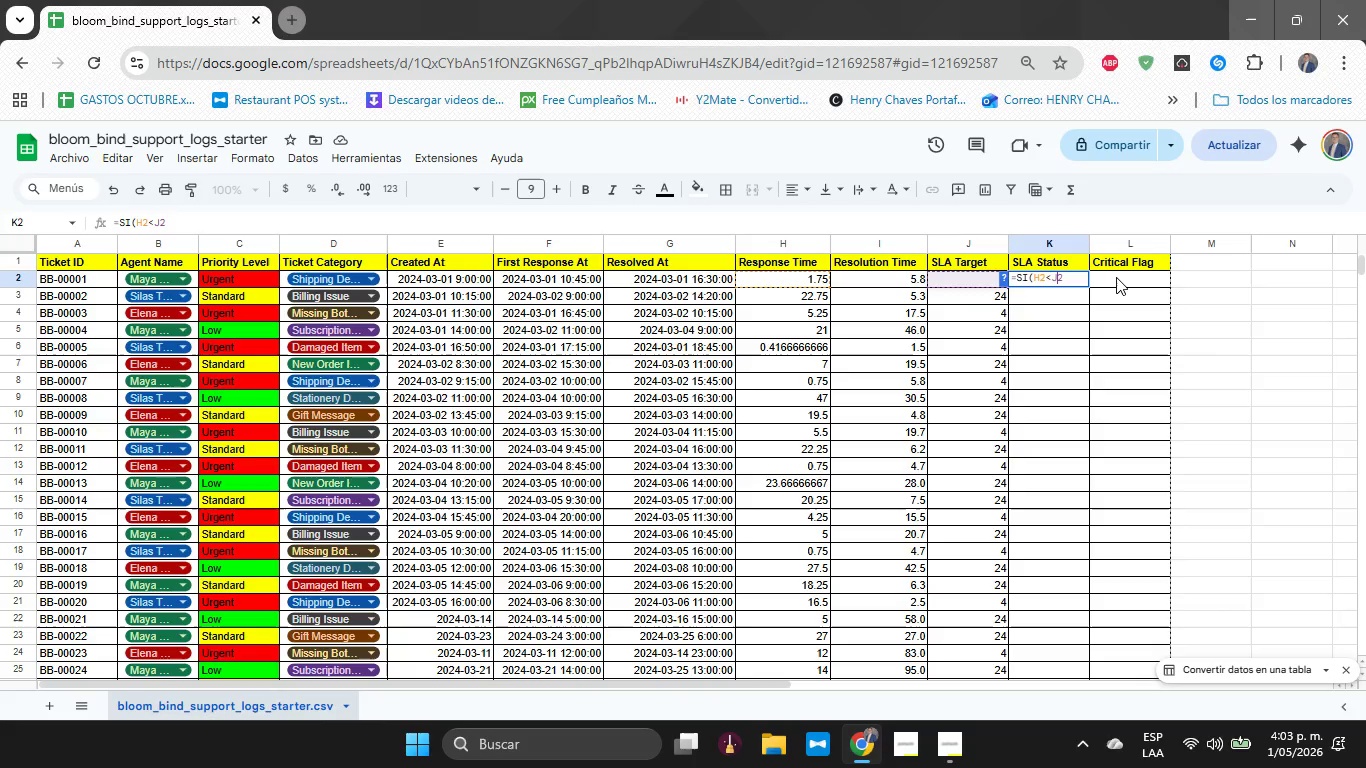 
key(ArrowRight)
 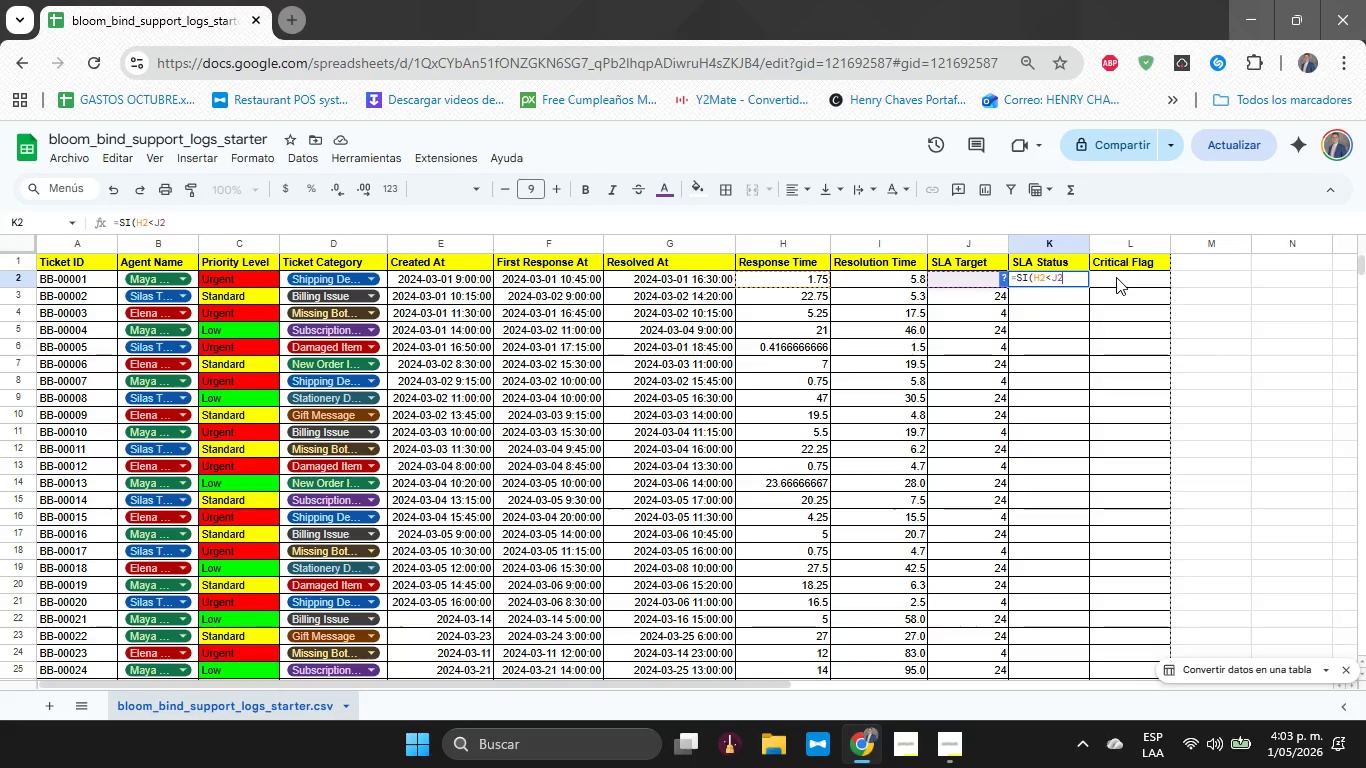 
type(<@Cumple@<@No cumple@()
 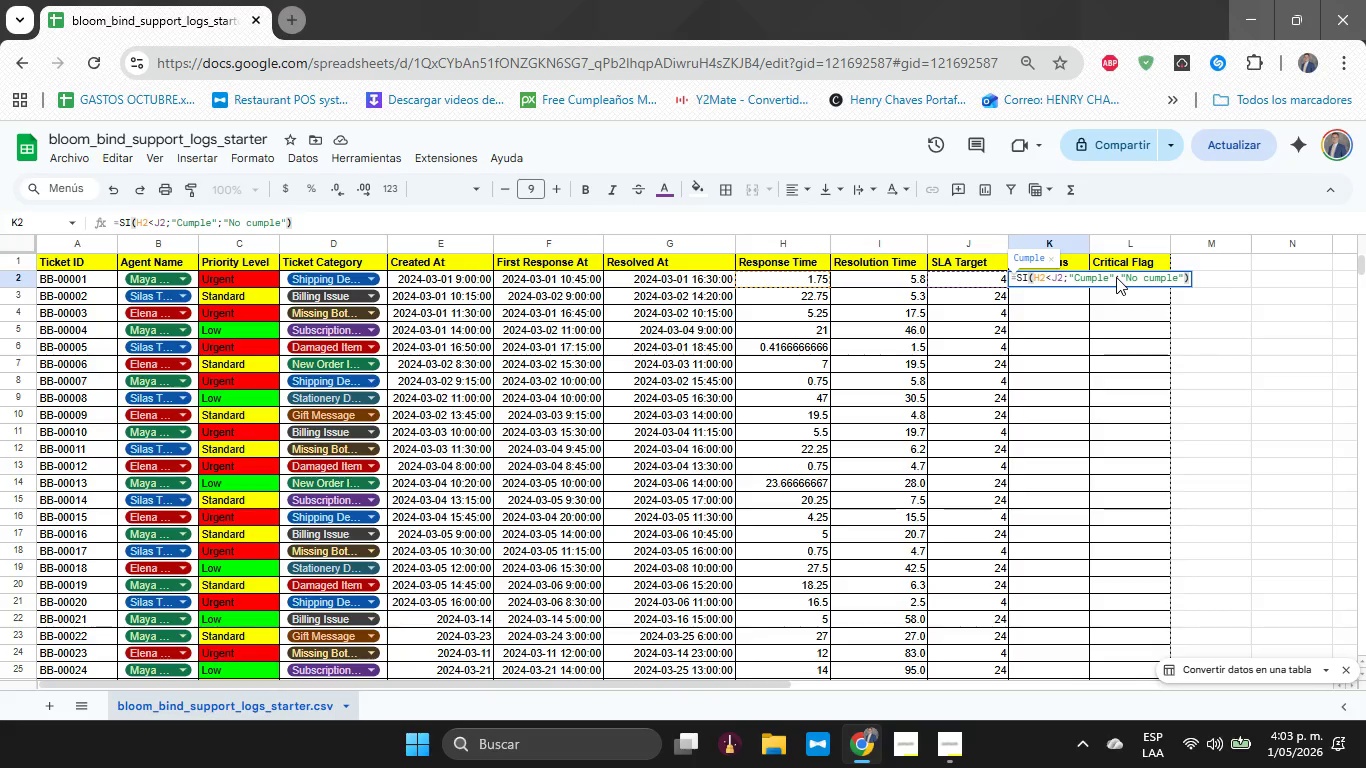 
key(Enter)
 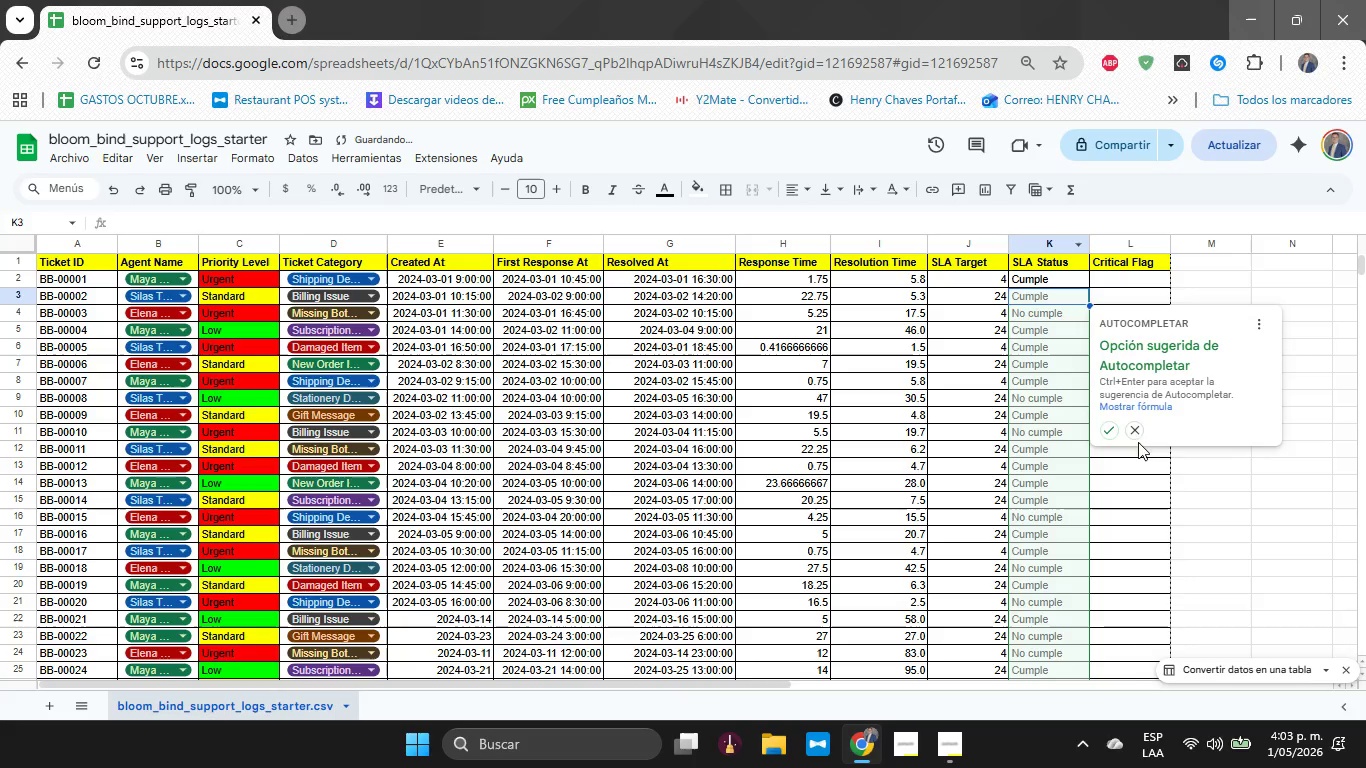 
left_click([1112, 430])
 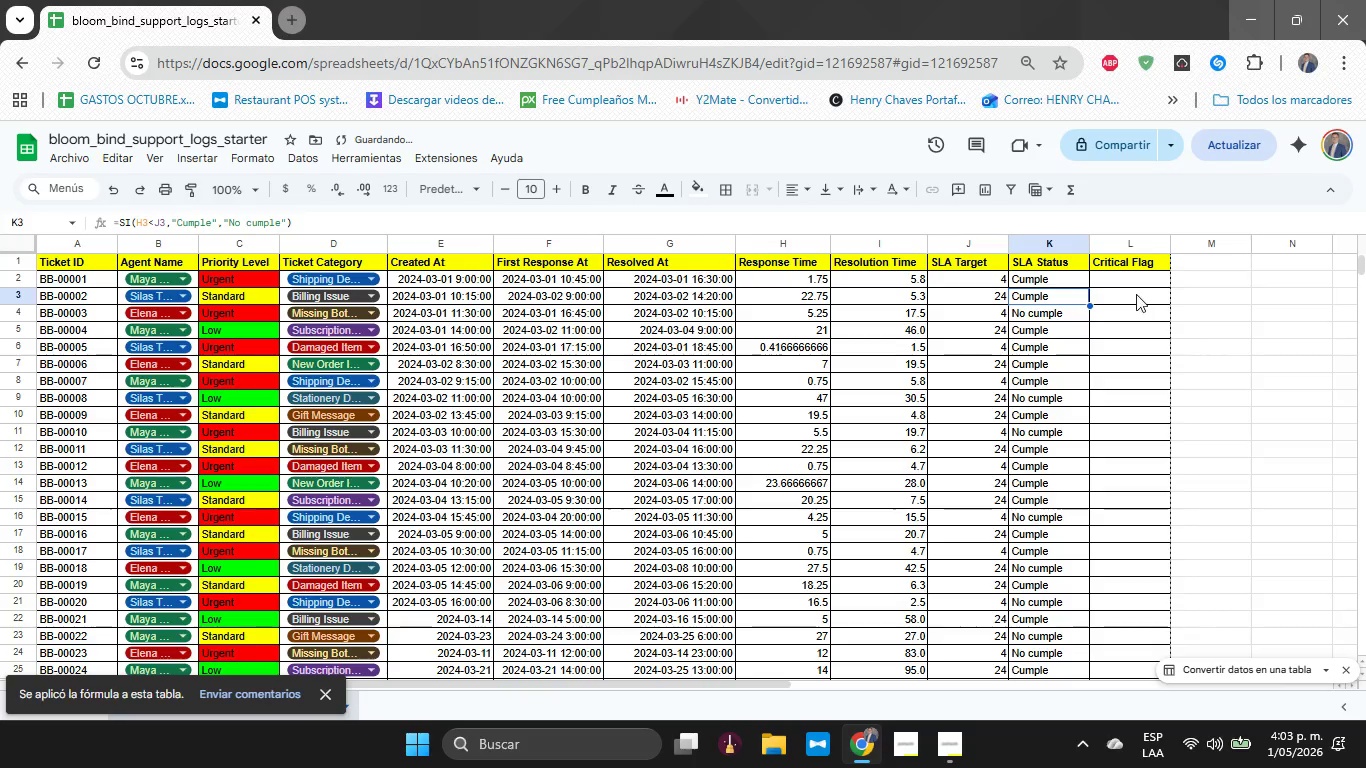 
left_click([1134, 284])
 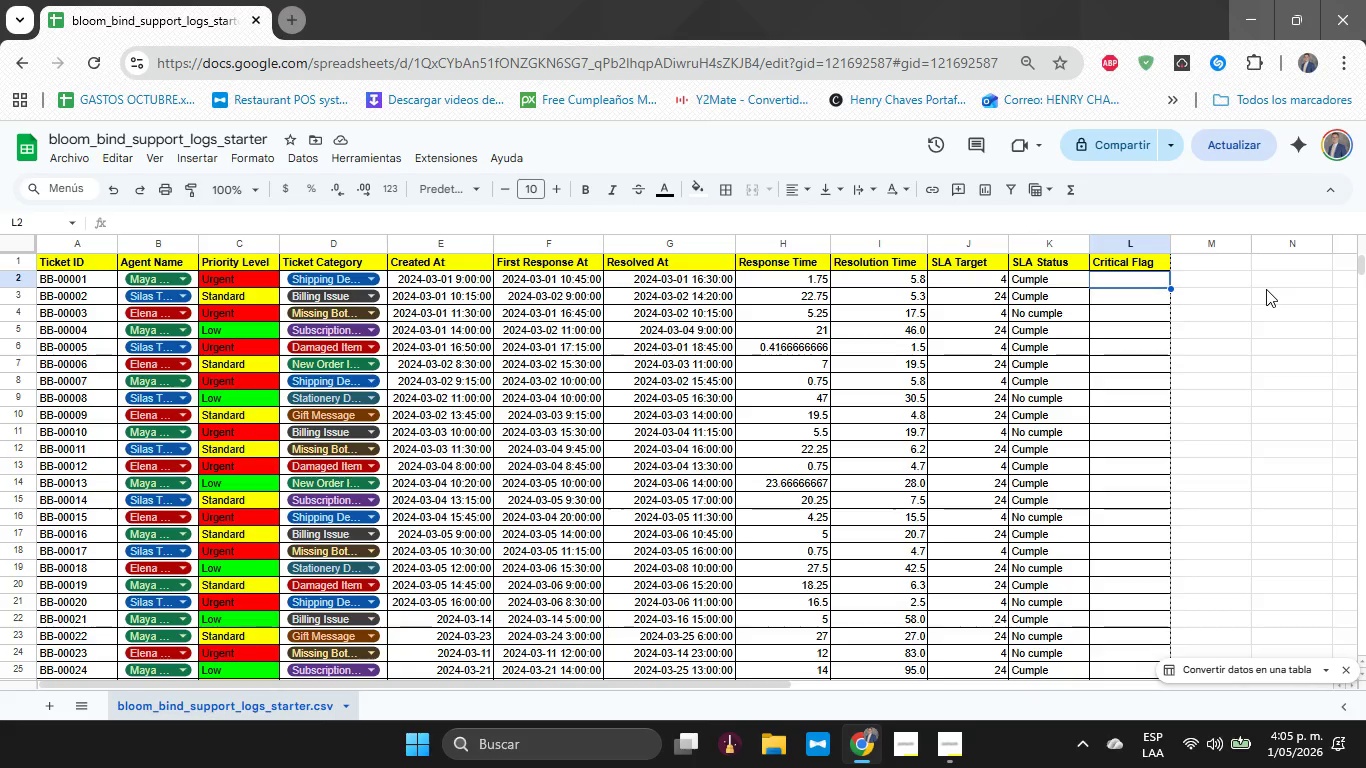 
wait(104.0)
 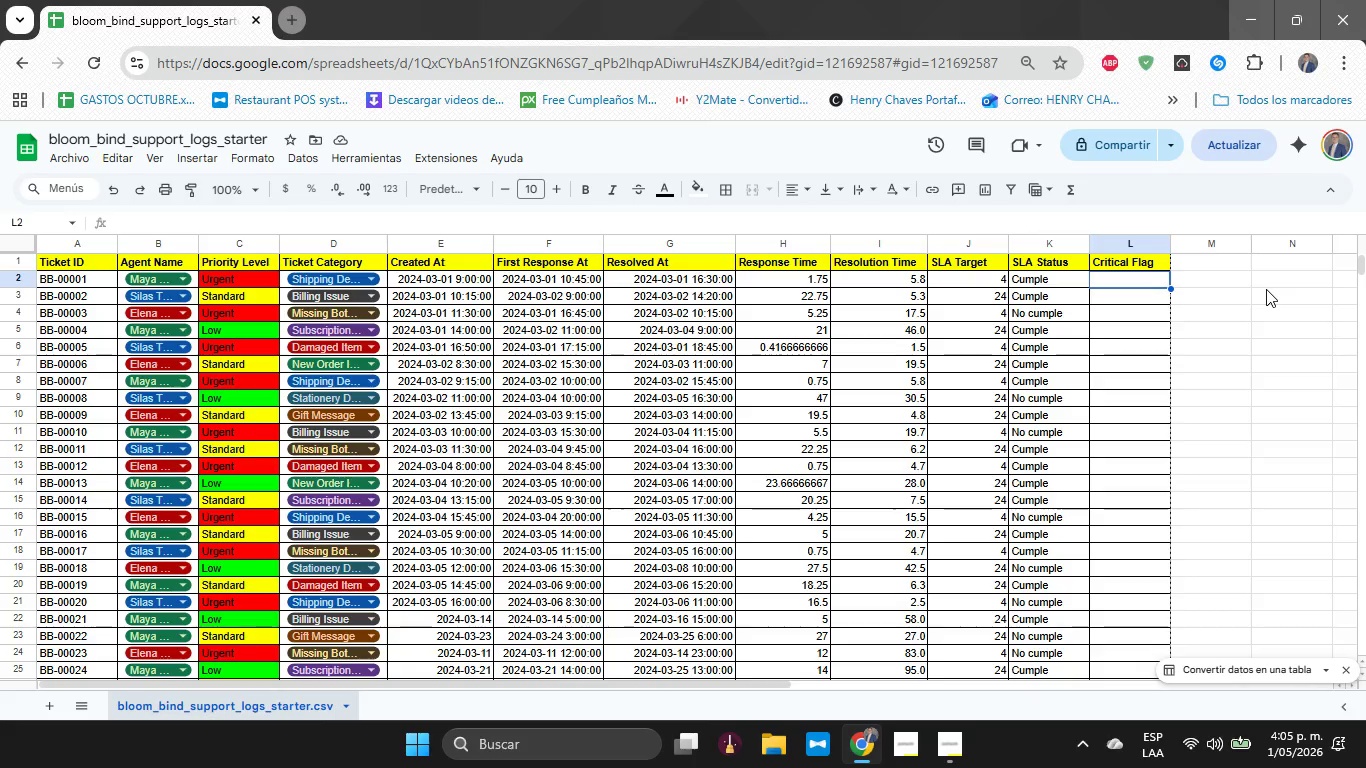 
key(Shift+0)
 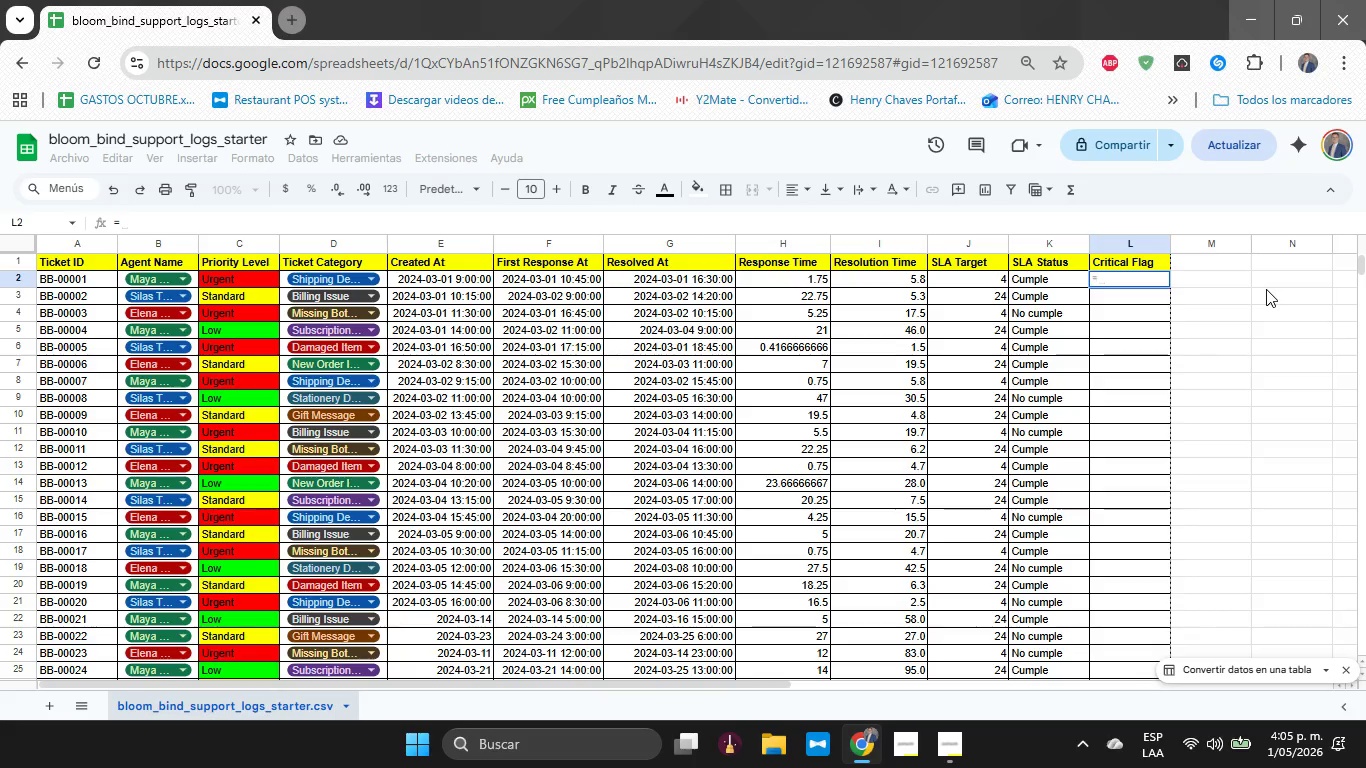 
type(si0)
key(Backspace)
type(*0*H2)
 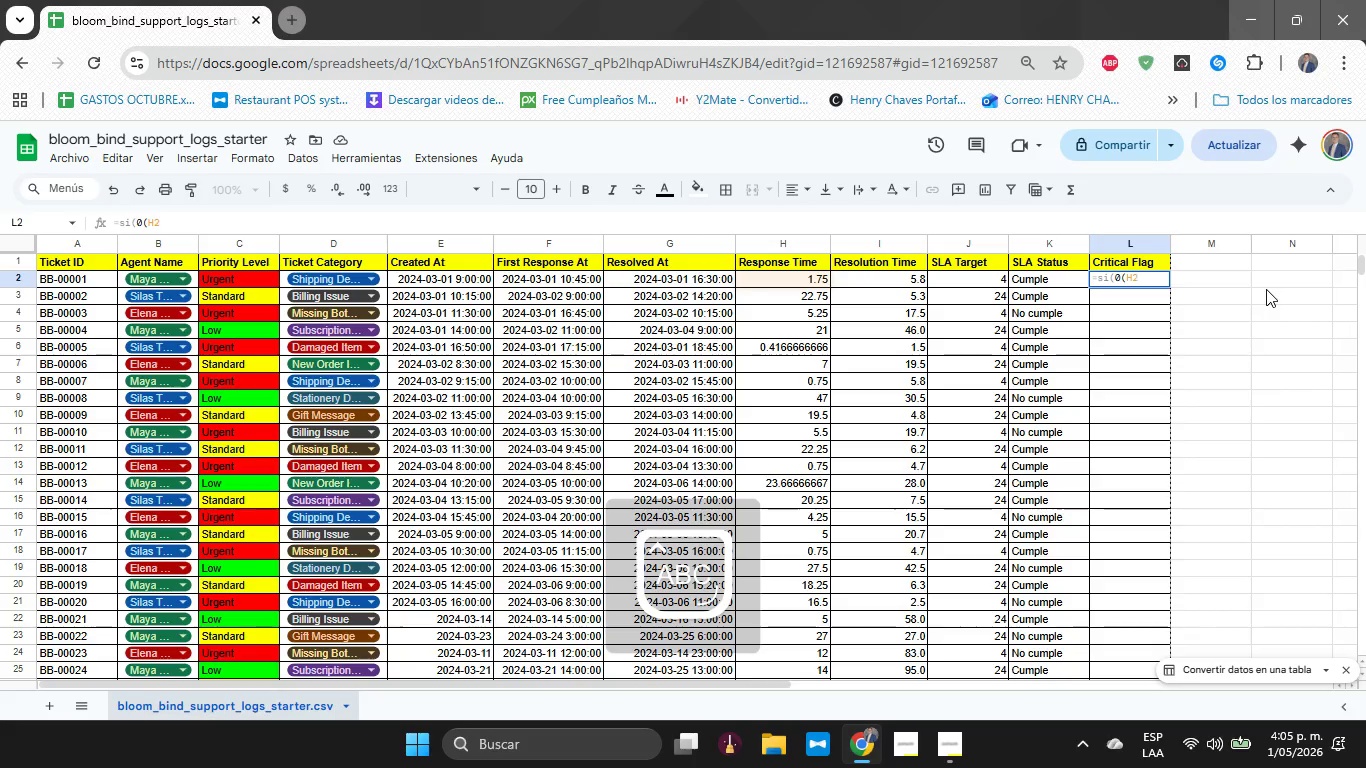 
key(Shift+Break)
 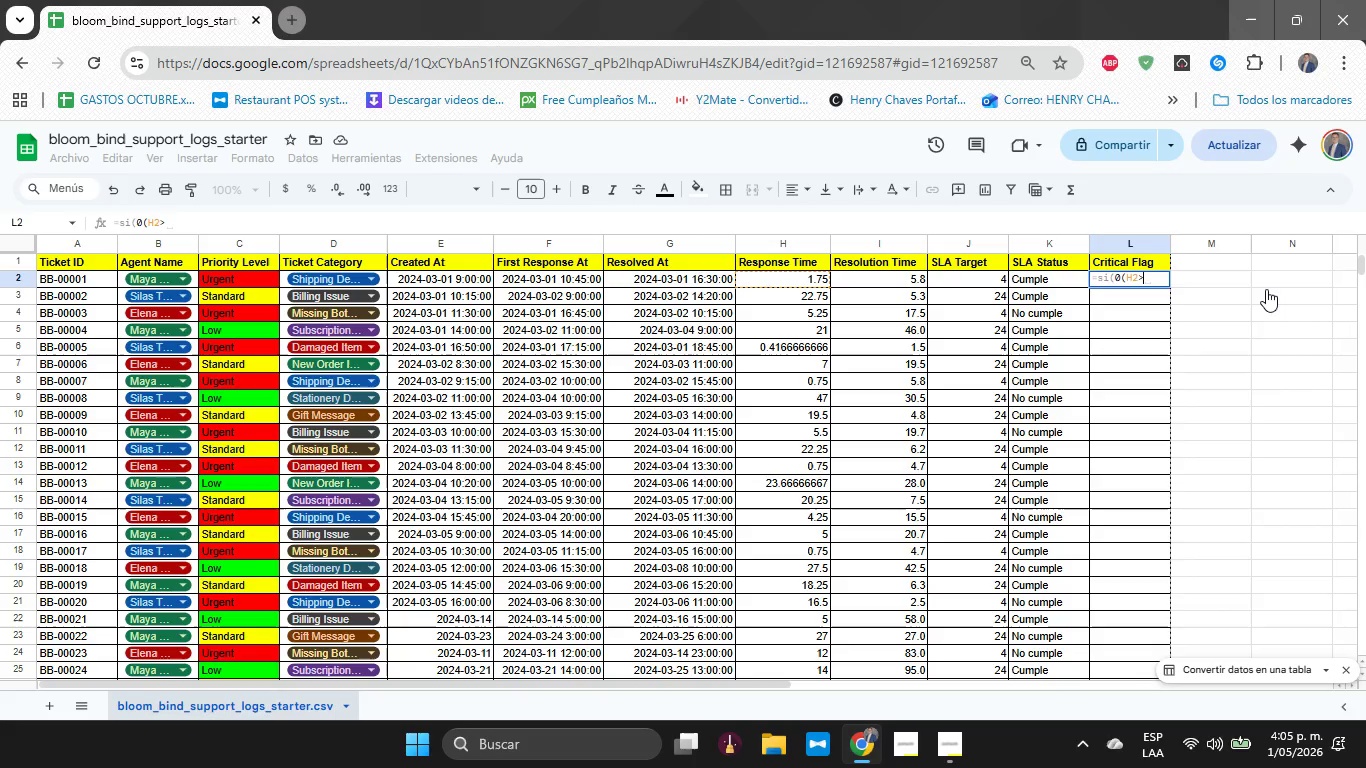 
type(J2<y)
 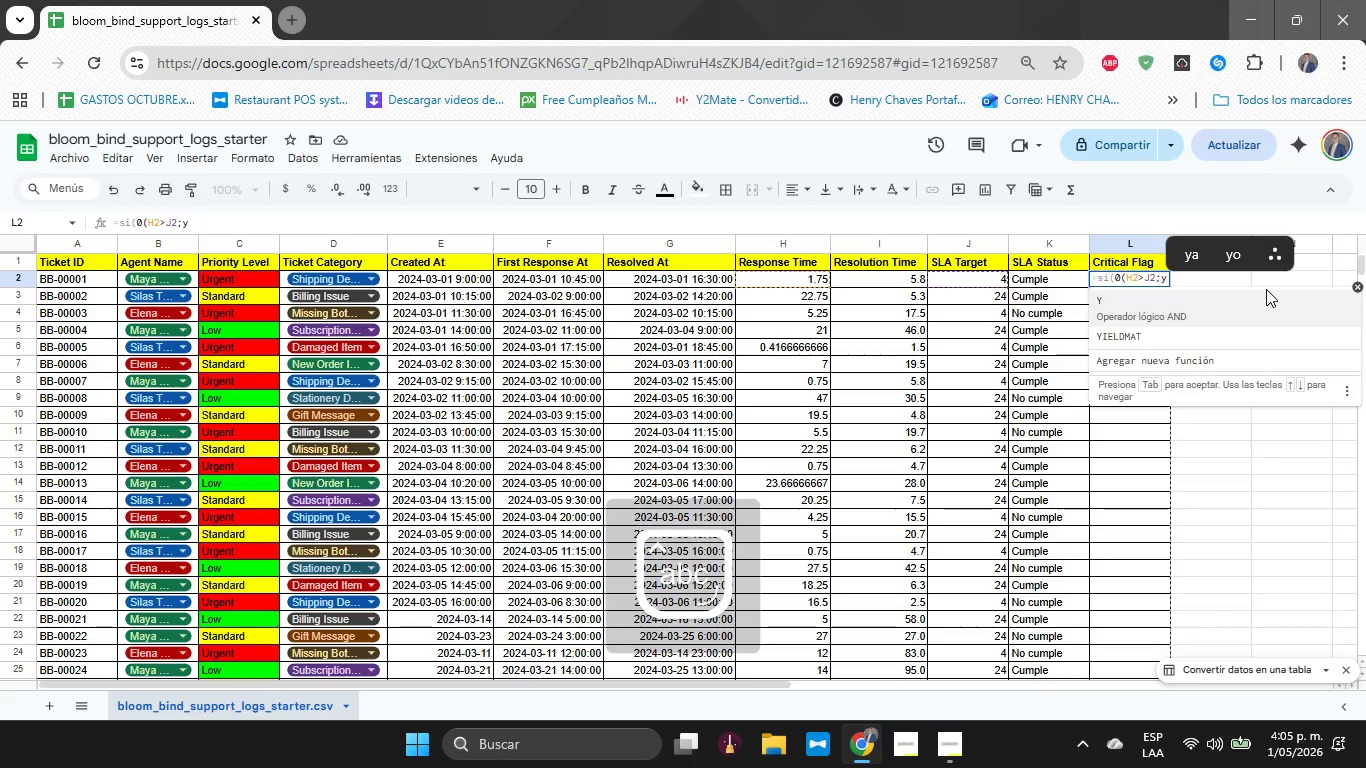 
wait(8.23)
 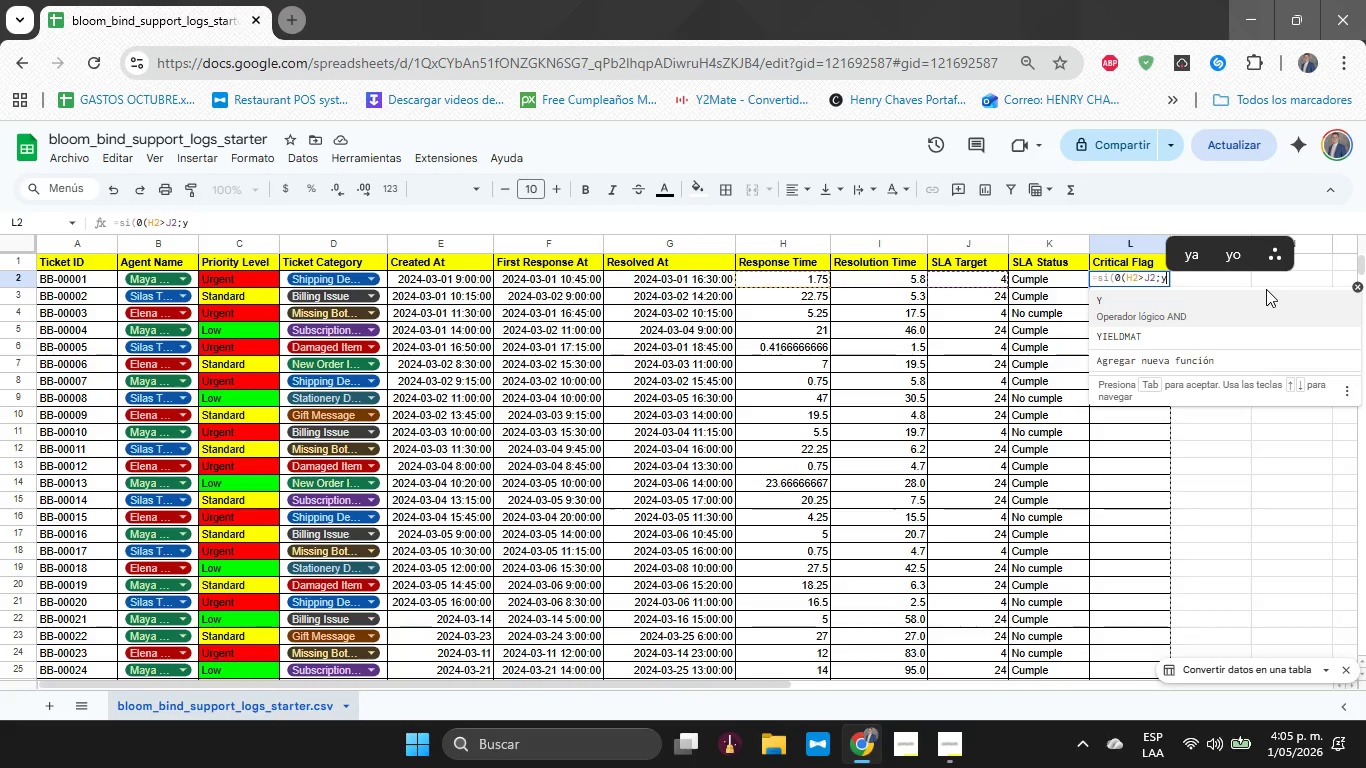 
hold_key(key=ArrowLeft, duration=0.73)
 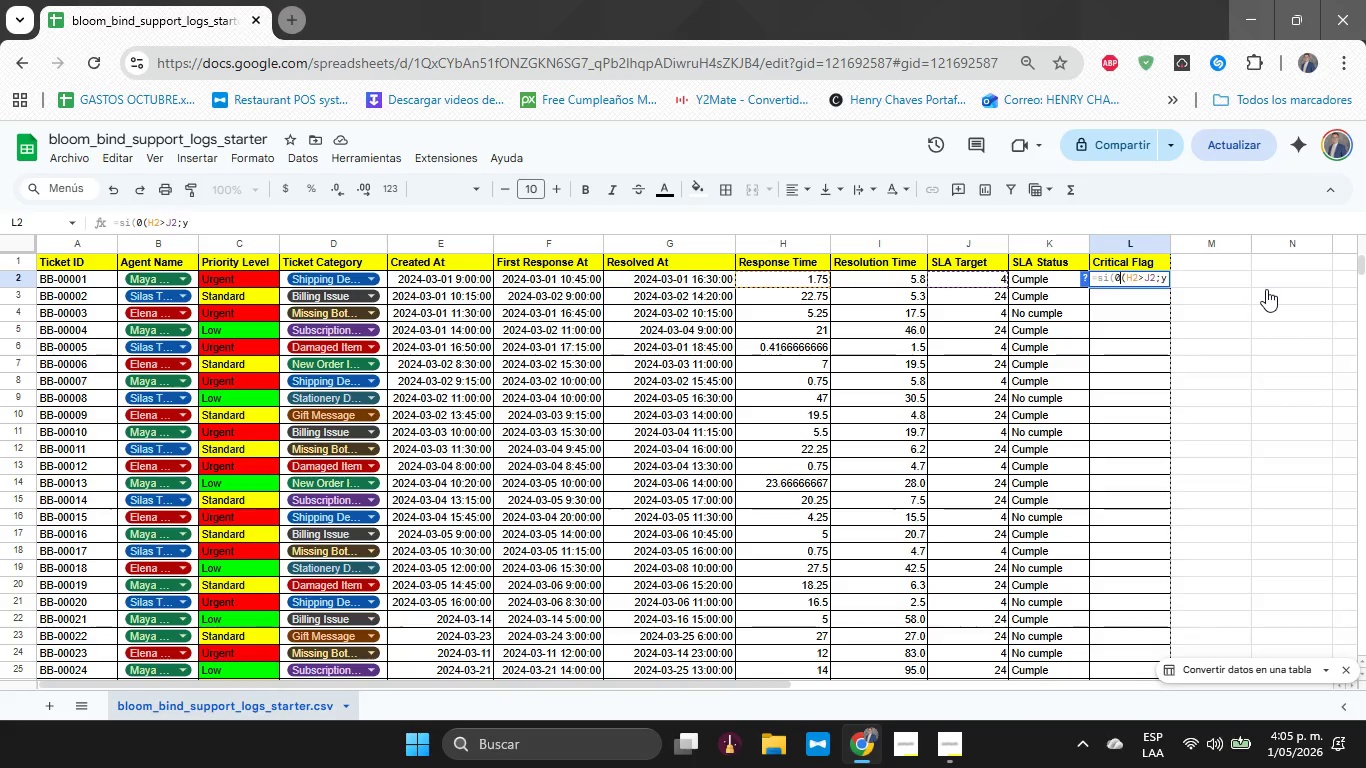 
key(ArrowRight)
 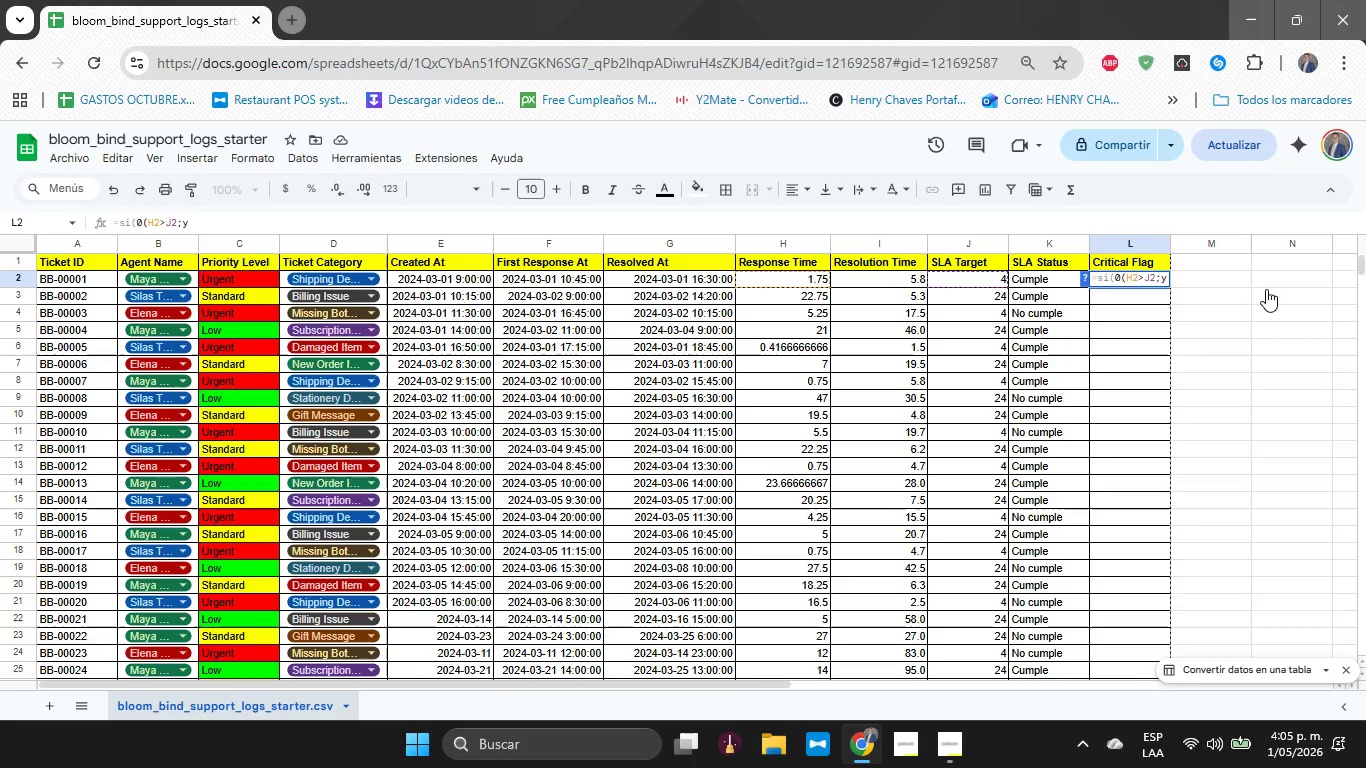 
key(Backspace)
 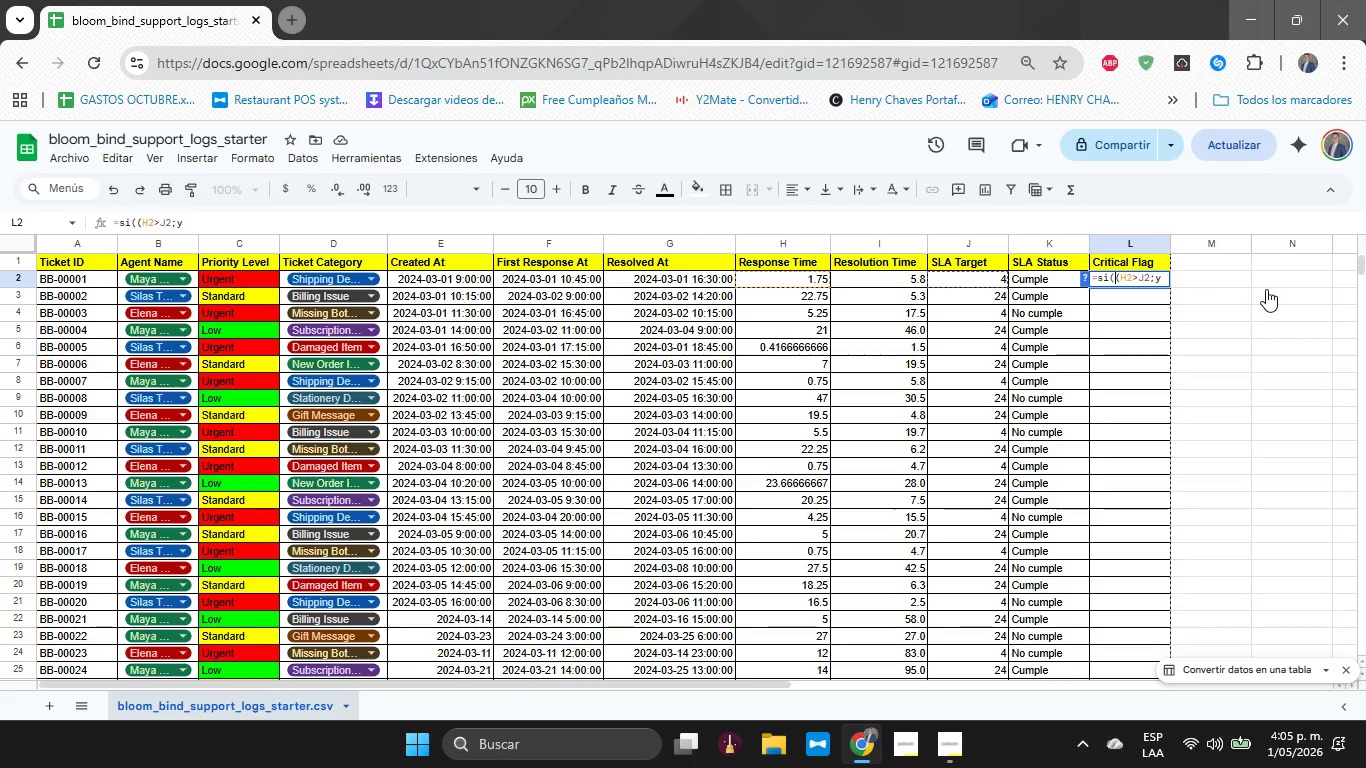 
key(O)
 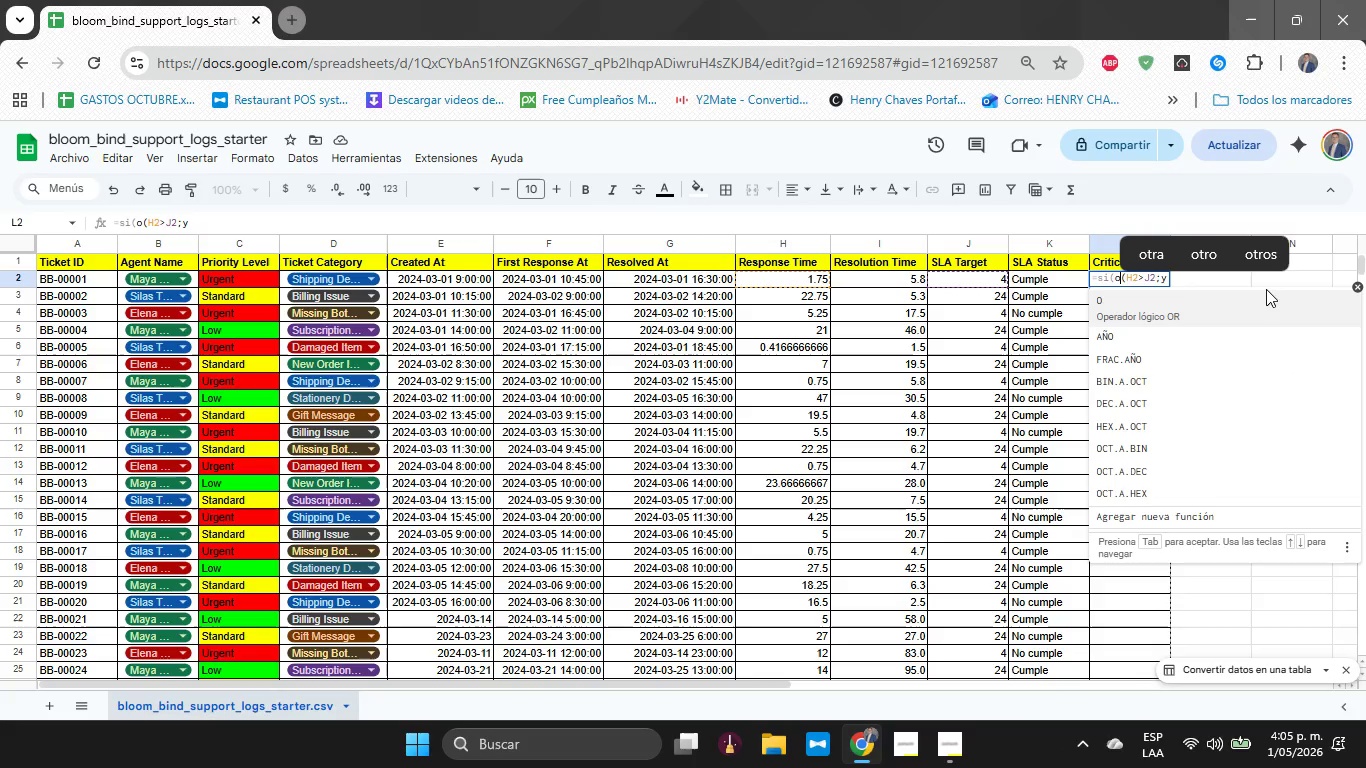 
key(CapsLock)
 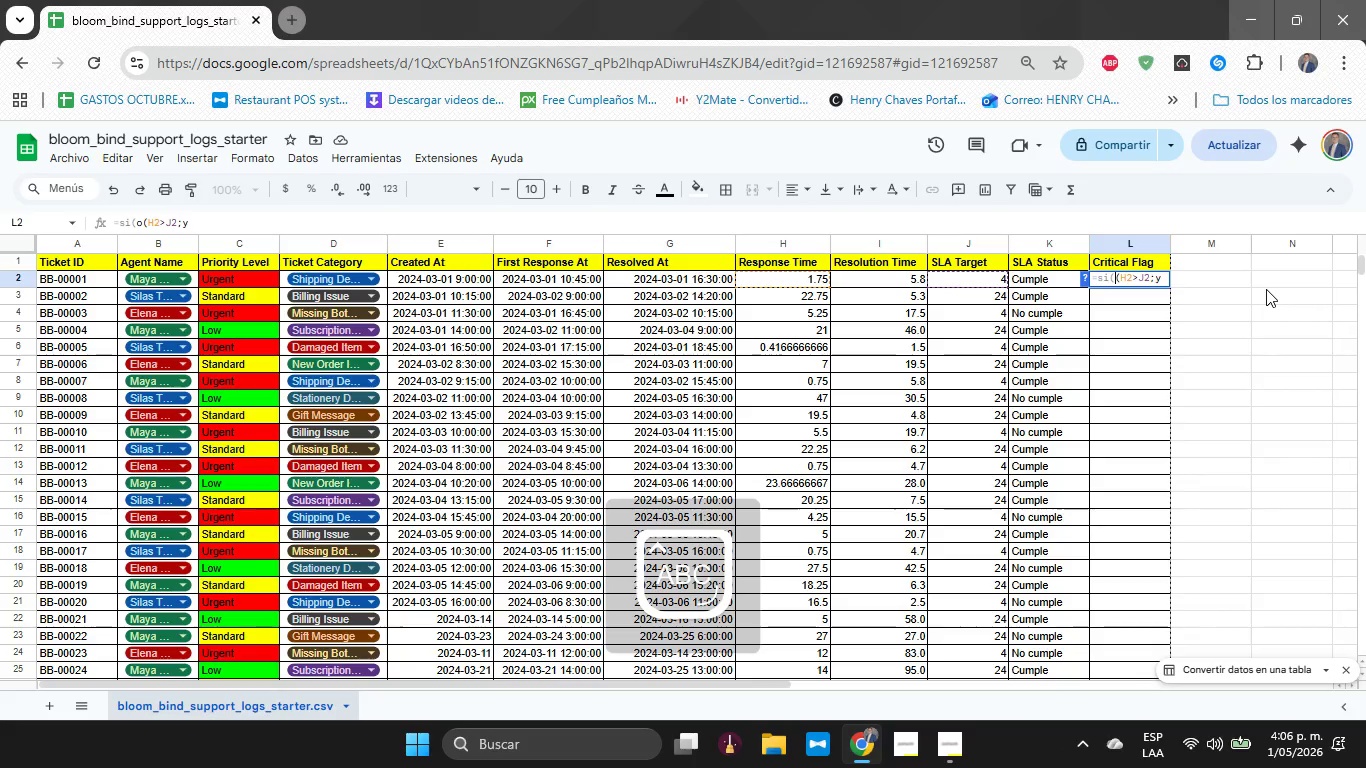 
key(Backspace)
 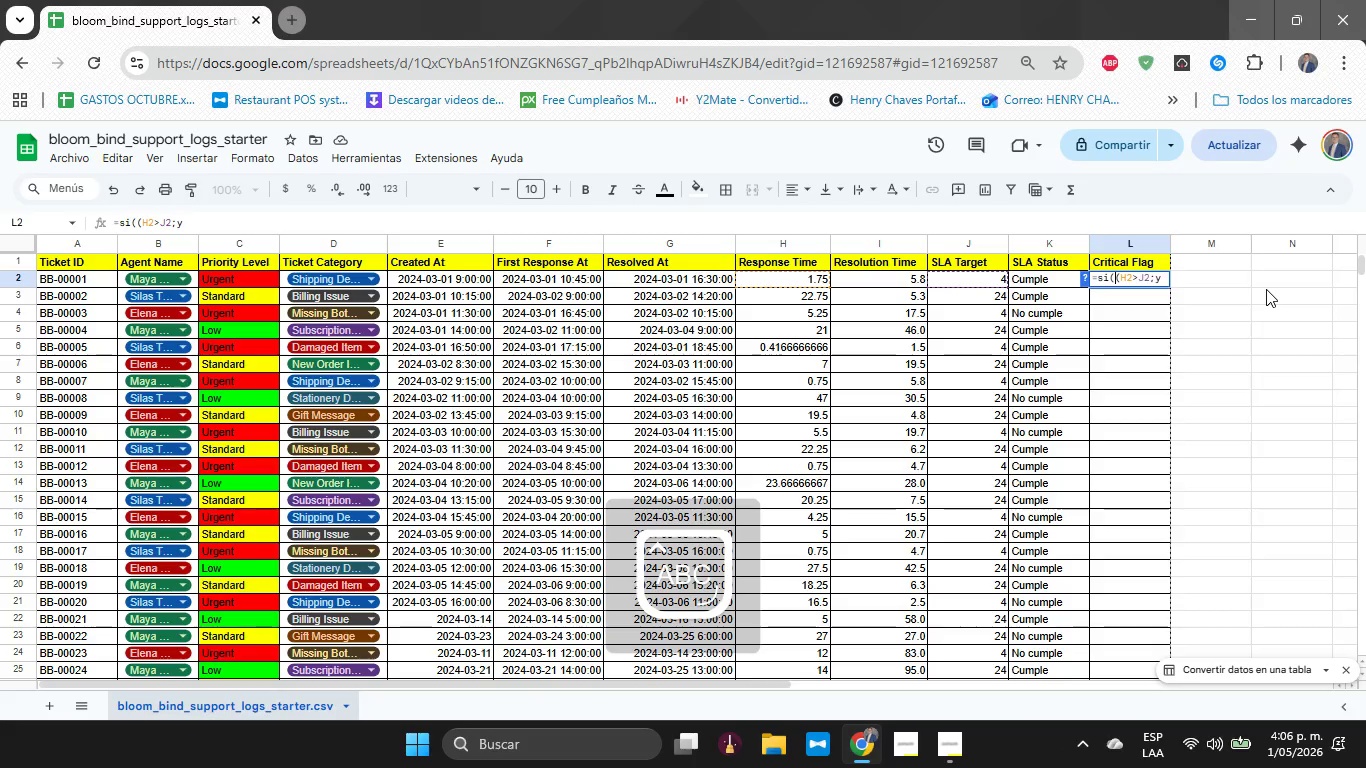 
key(O)
 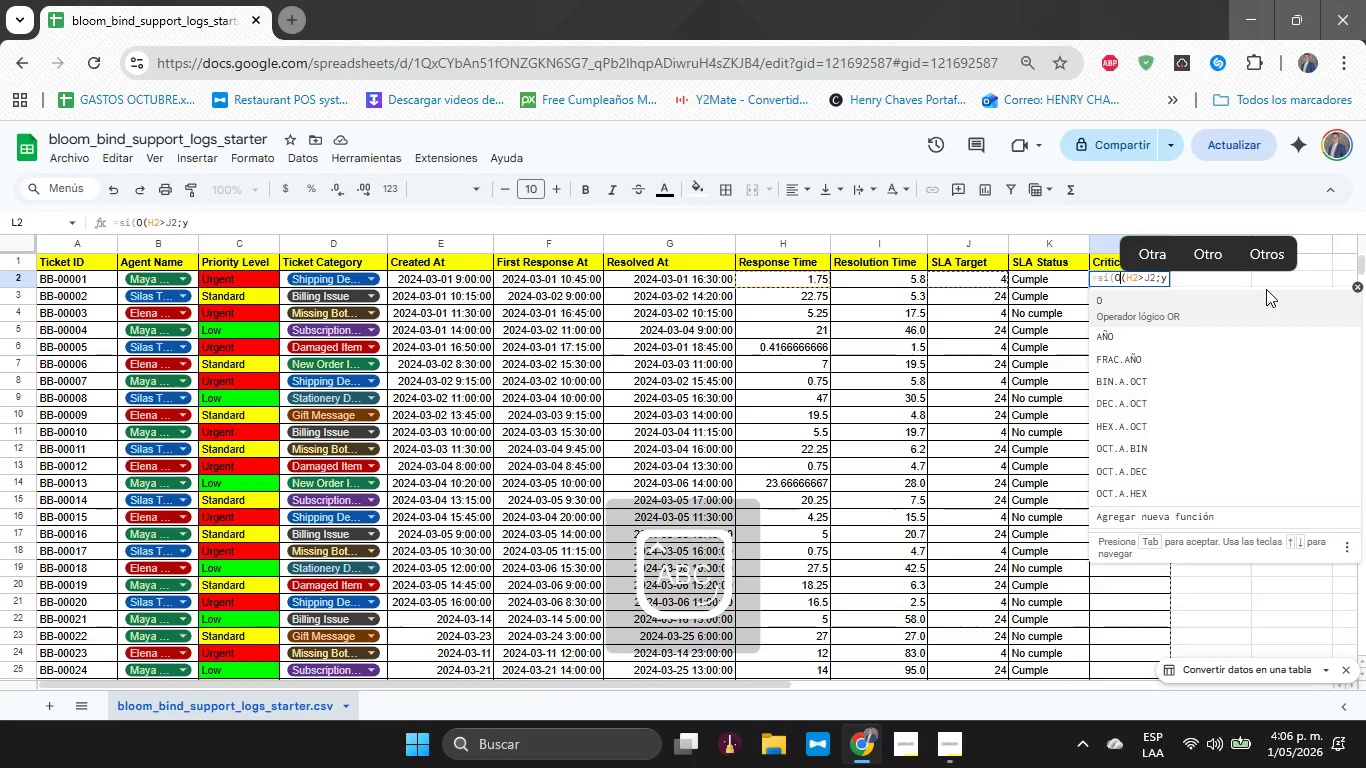 
key(ArrowRight)
 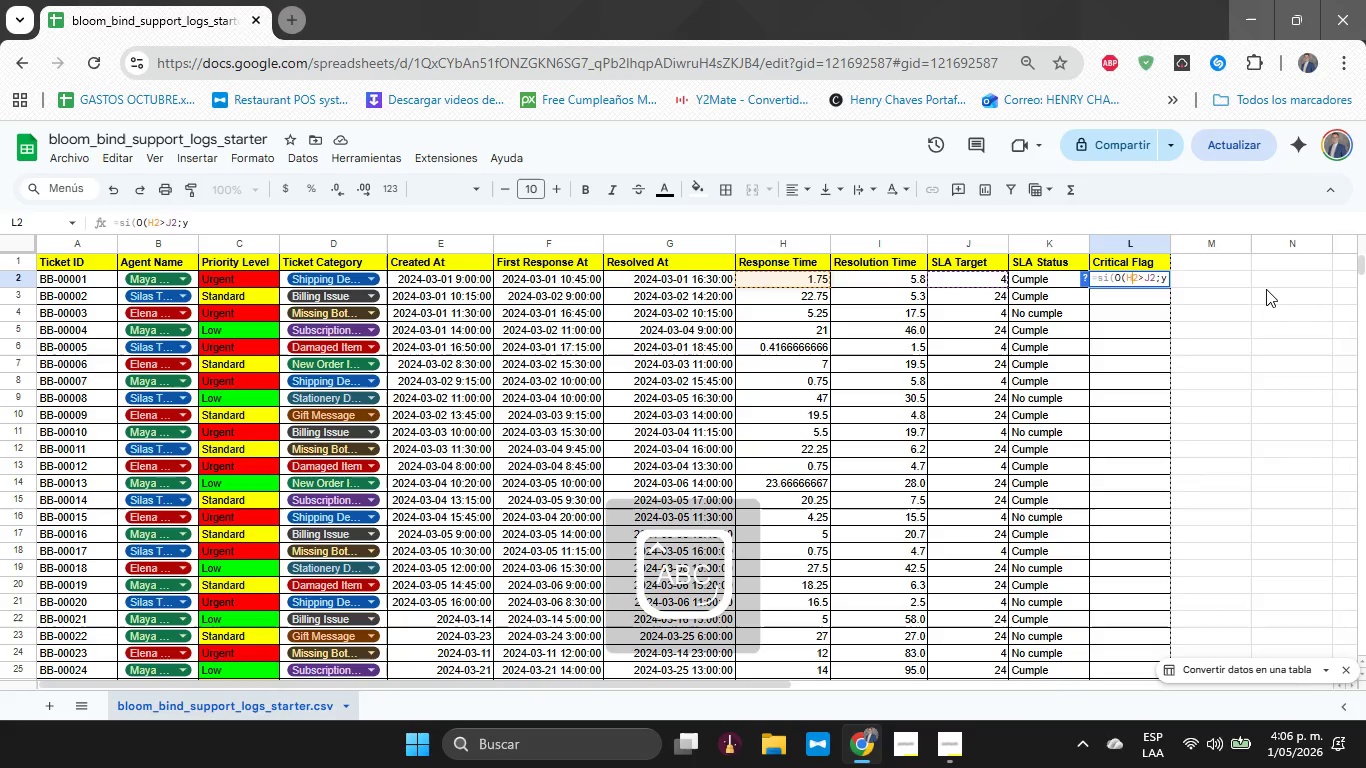 
key(ArrowRight)
 